 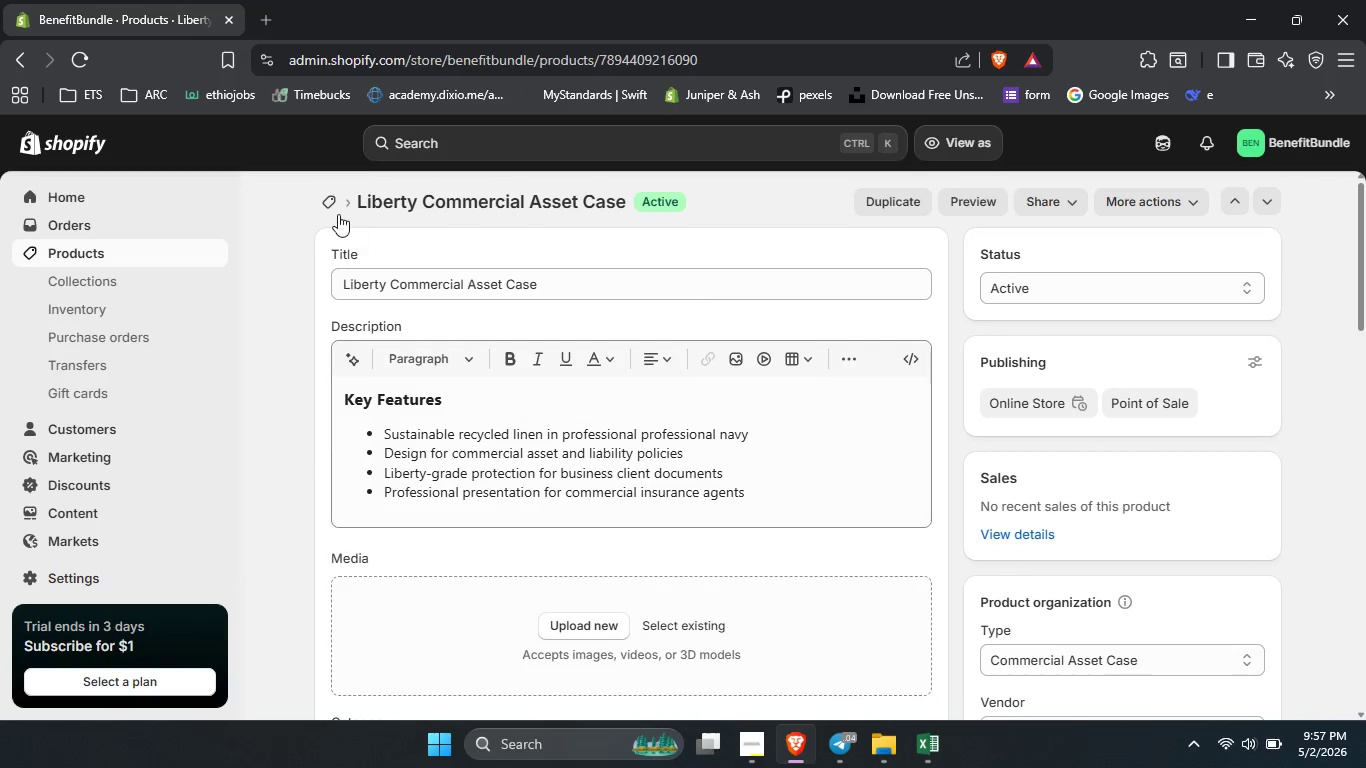 
left_click([336, 211])
 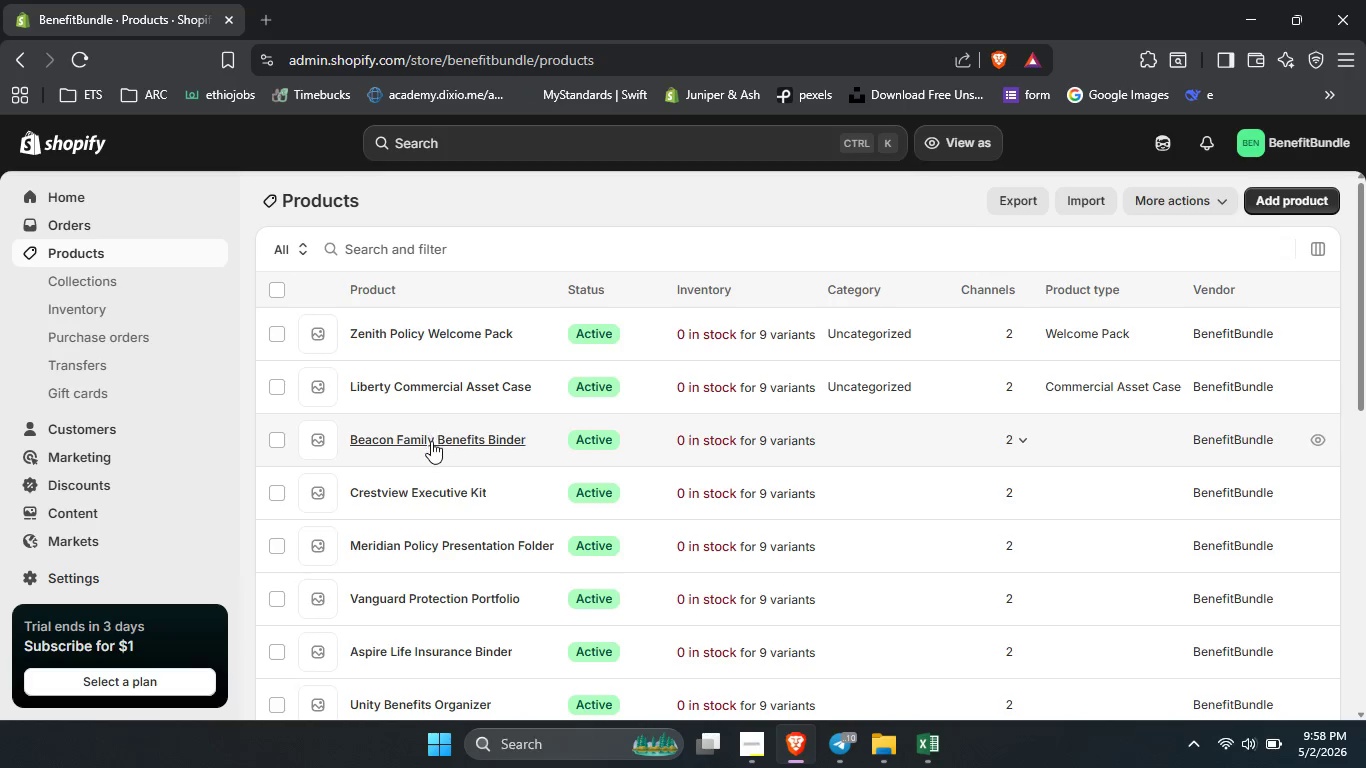 
left_click([431, 443])
 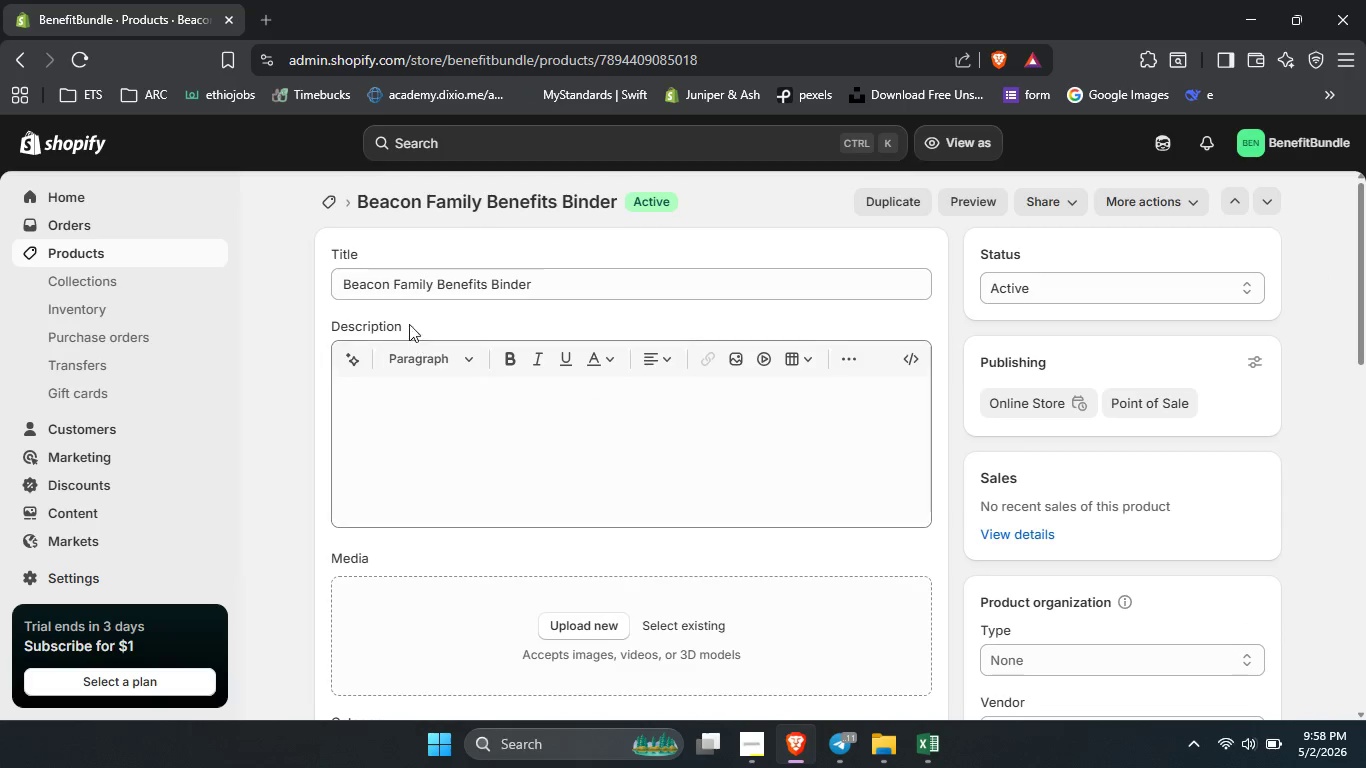 
wait(7.47)
 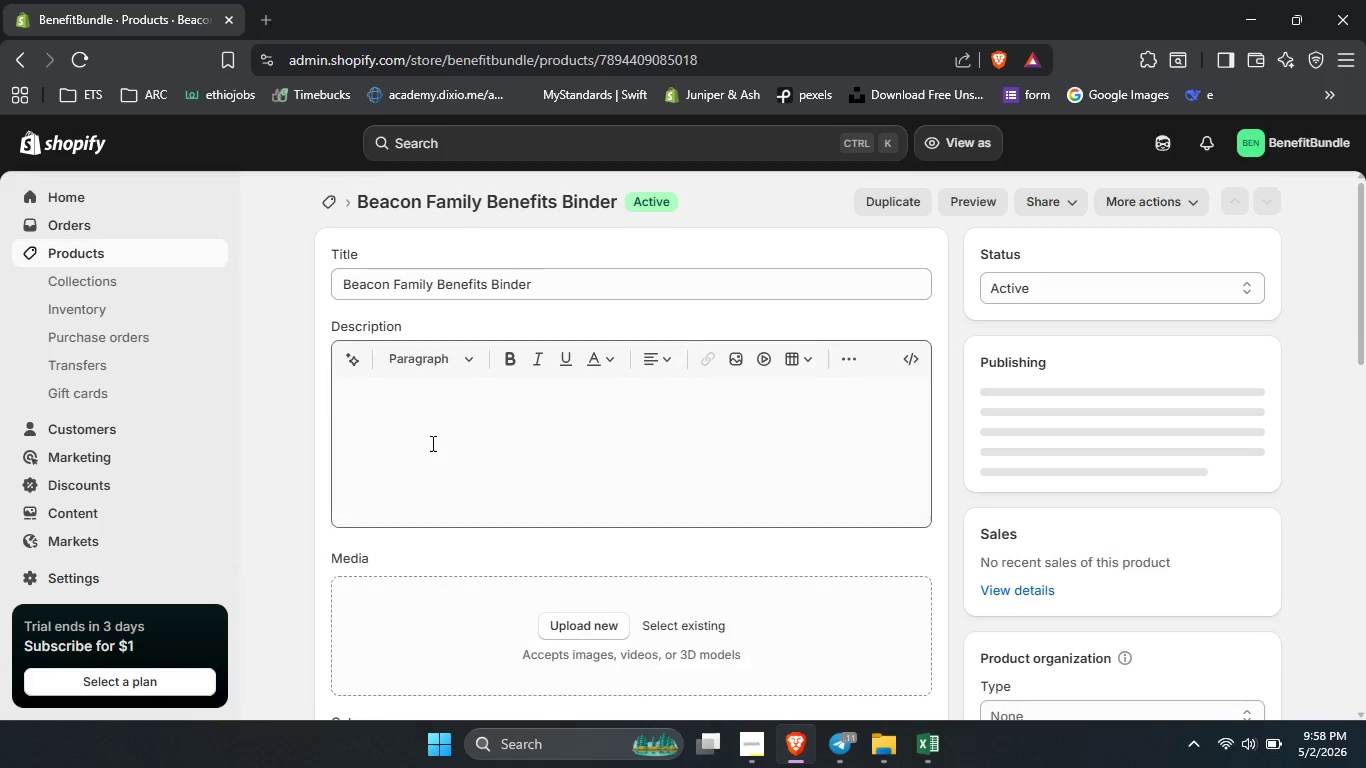 
left_click([419, 401])
 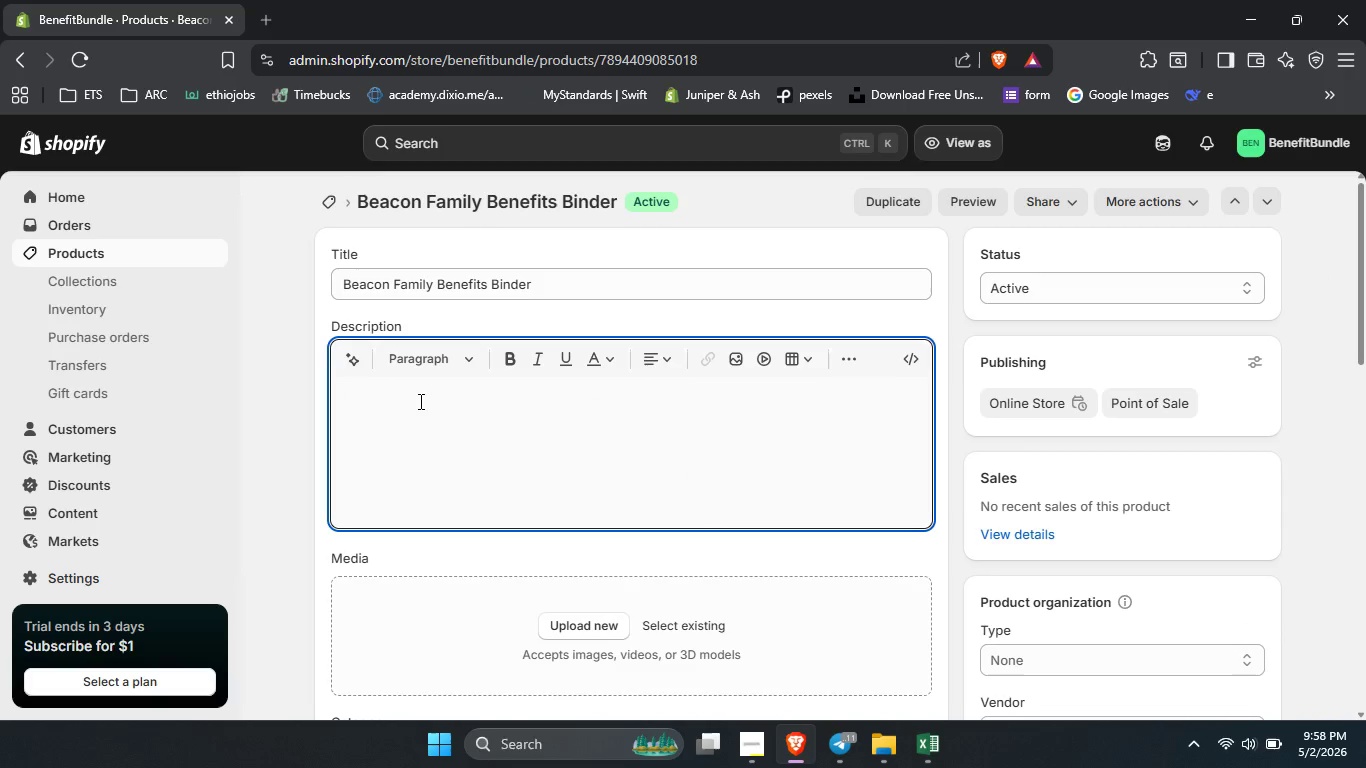 
hold_key(key=ShiftLeft, duration=0.83)
 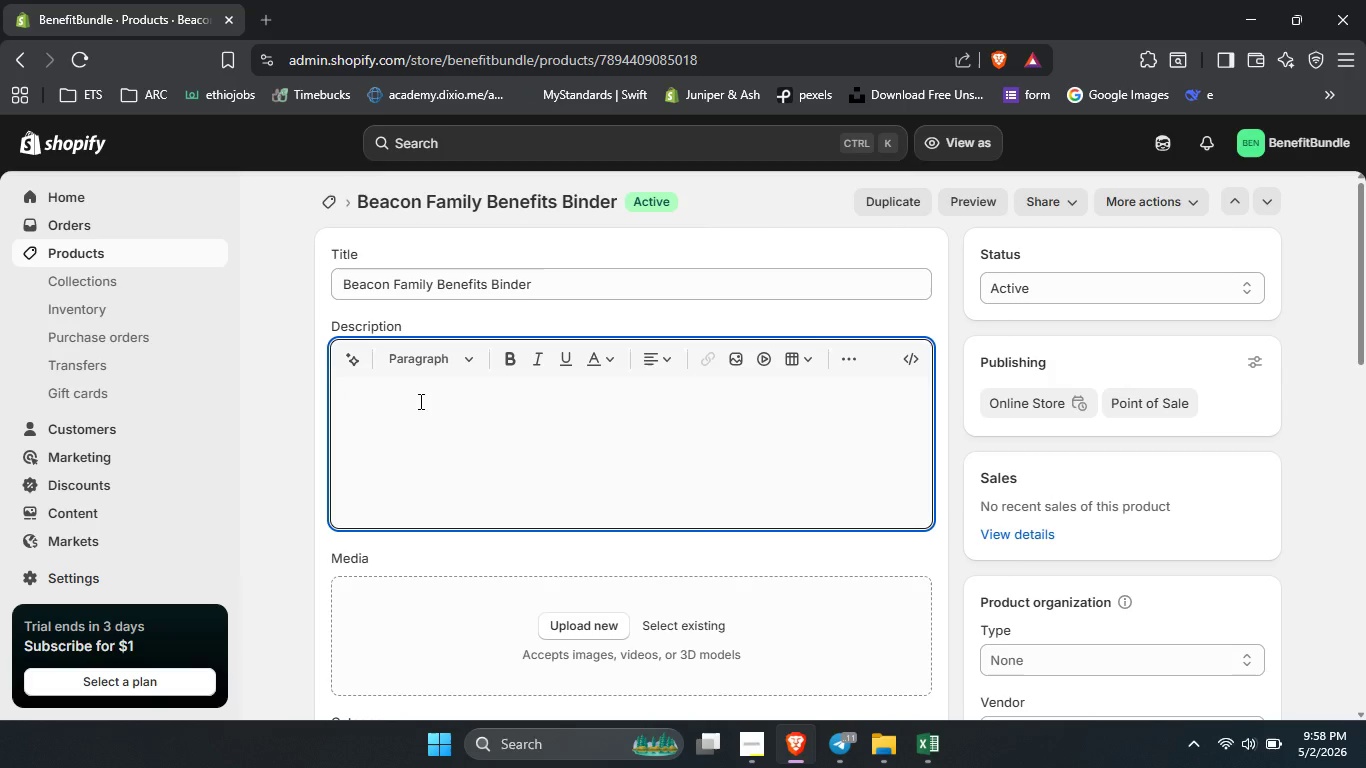 
type(Key features)
 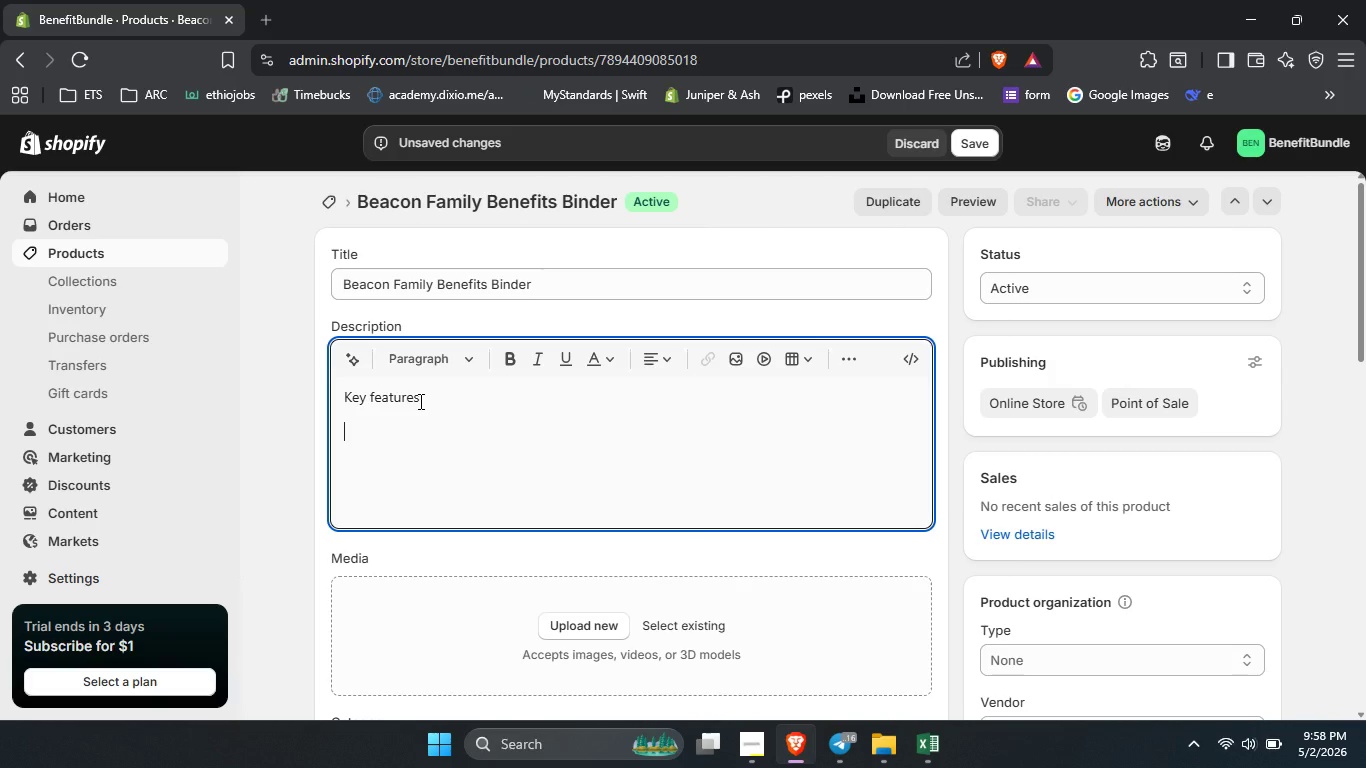 
key(Enter)
 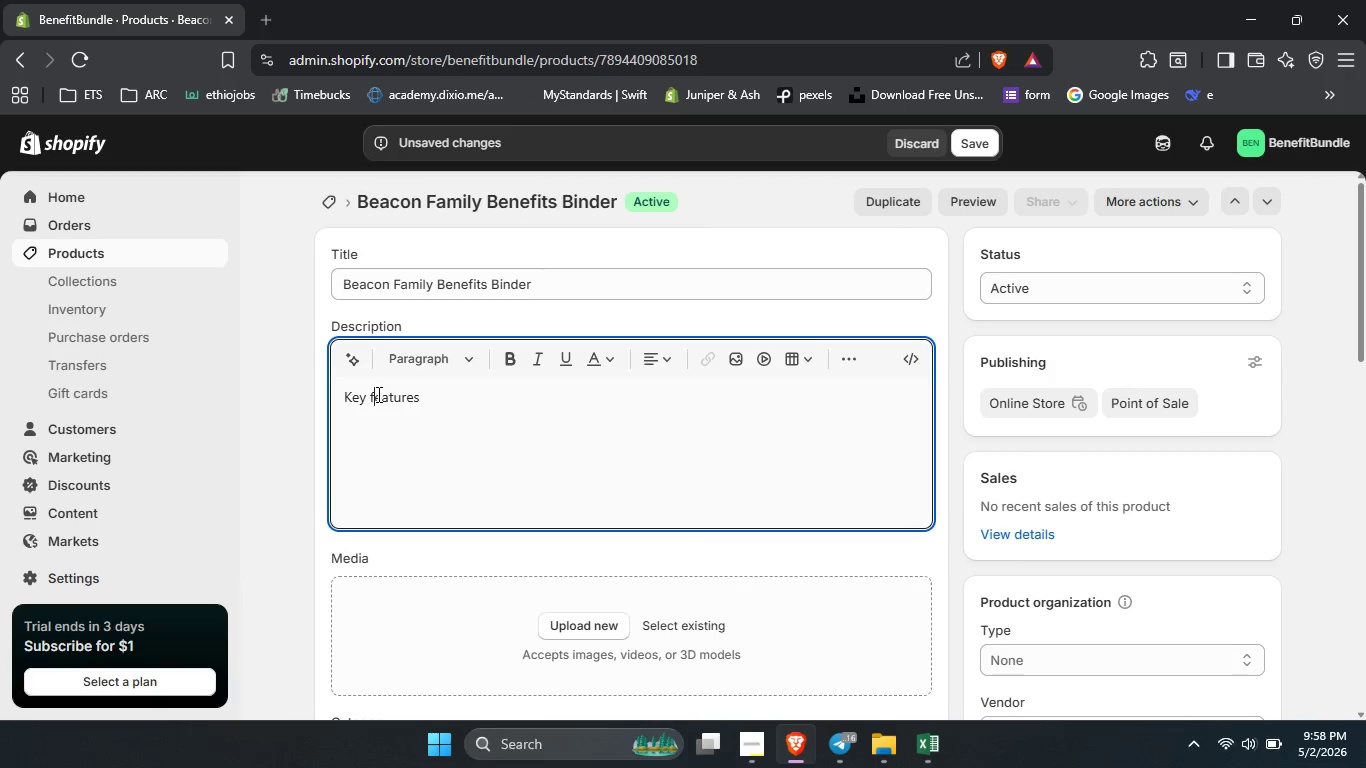 
left_click([377, 394])
 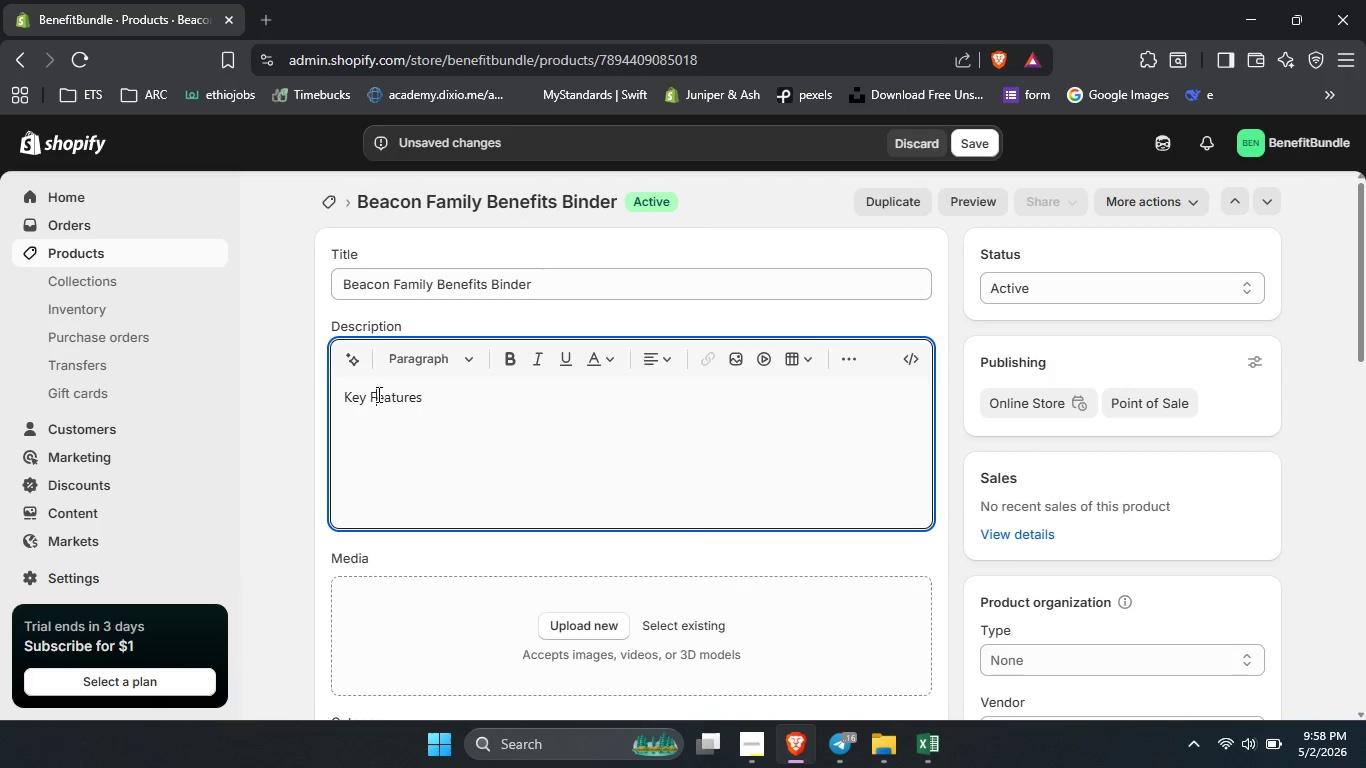 
key(Backspace)
 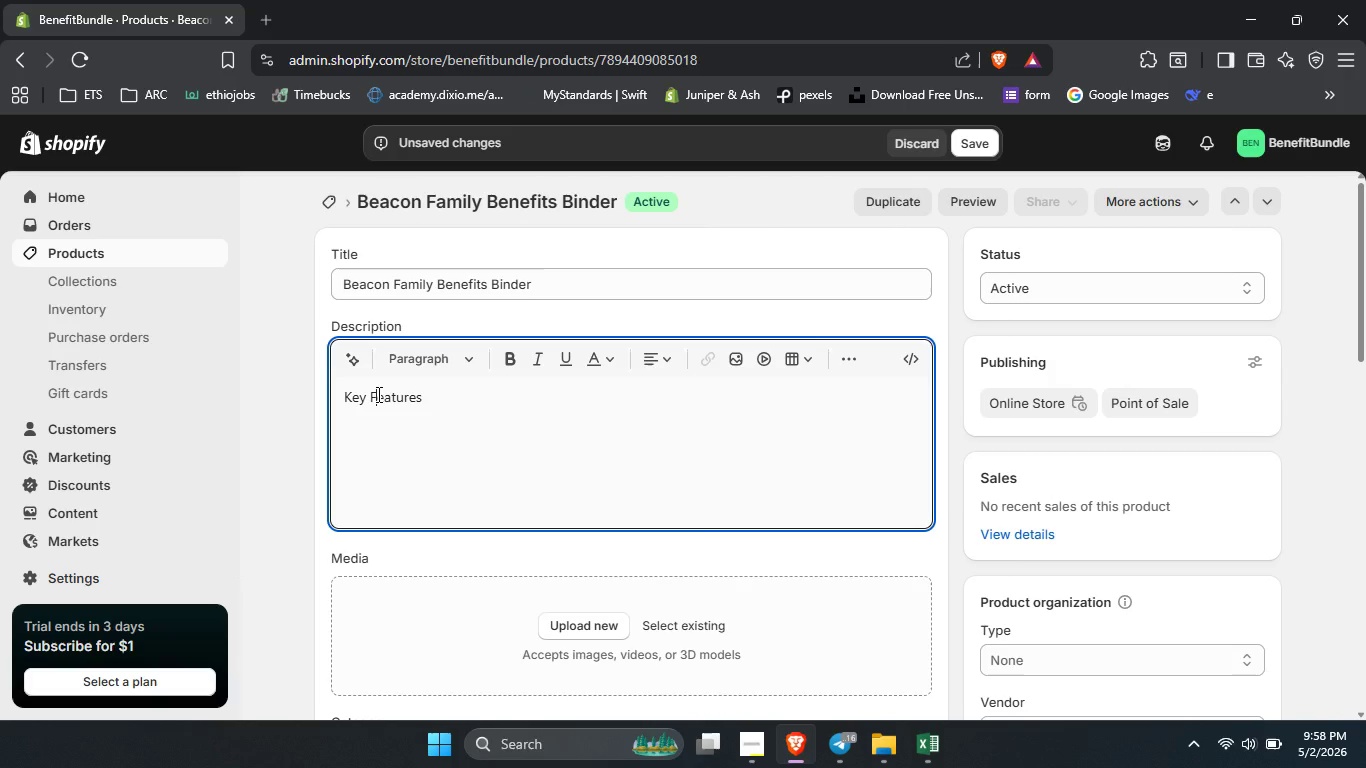 
key(Shift+F)
 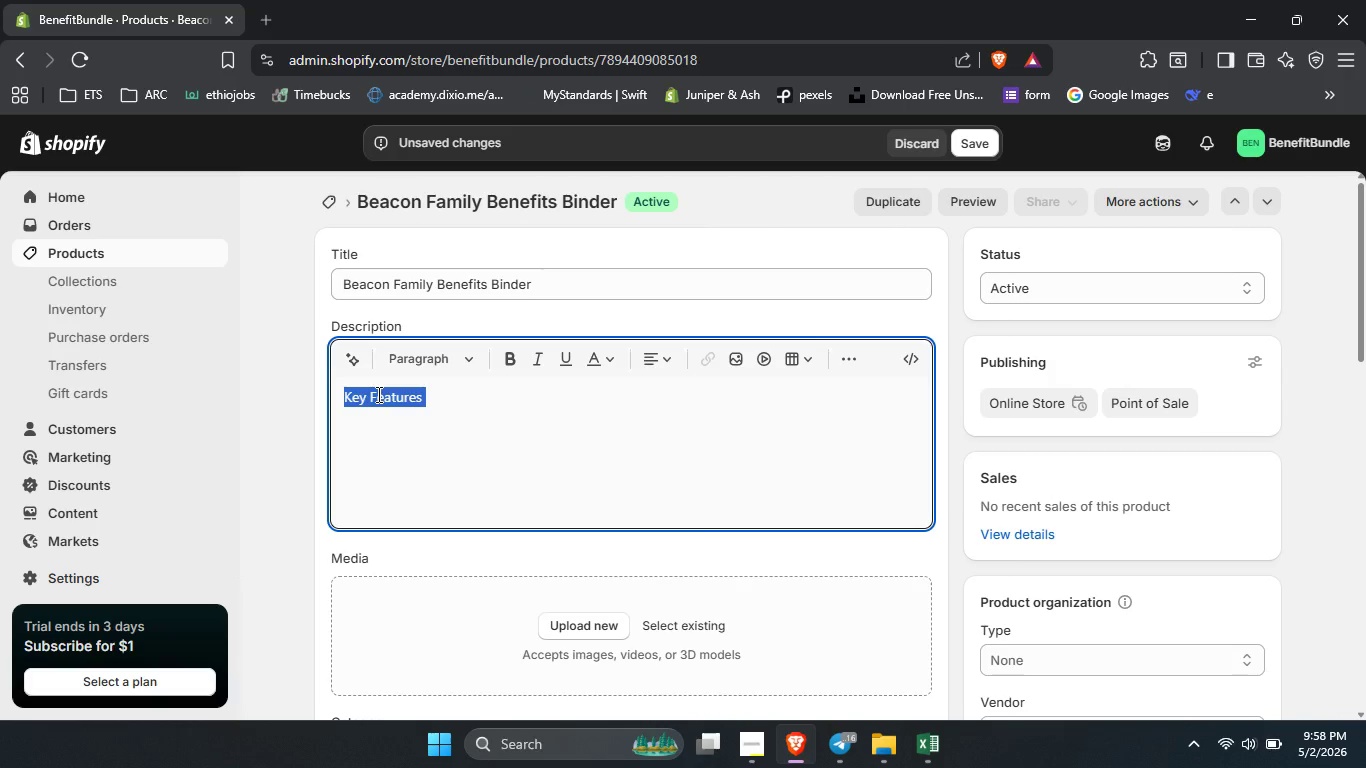 
key(Control+A)
 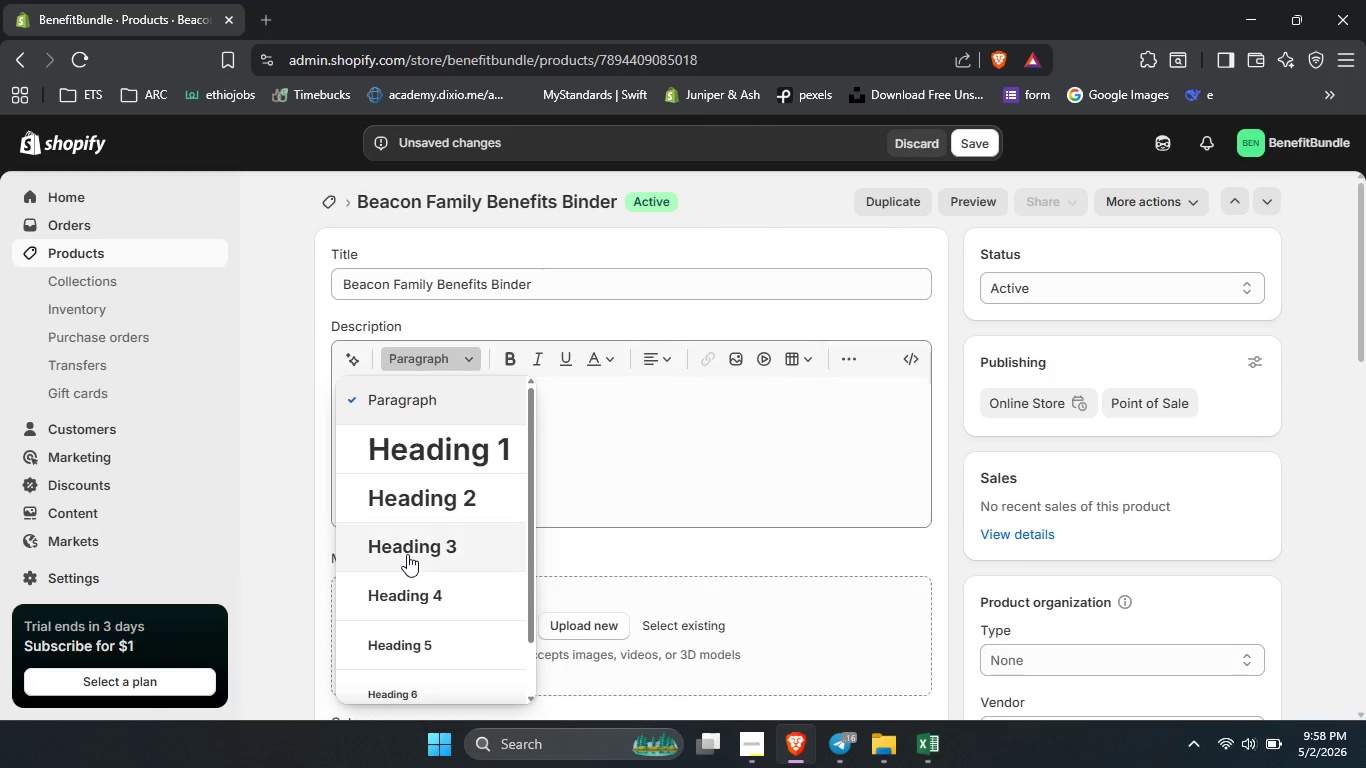 
left_click([407, 554])
 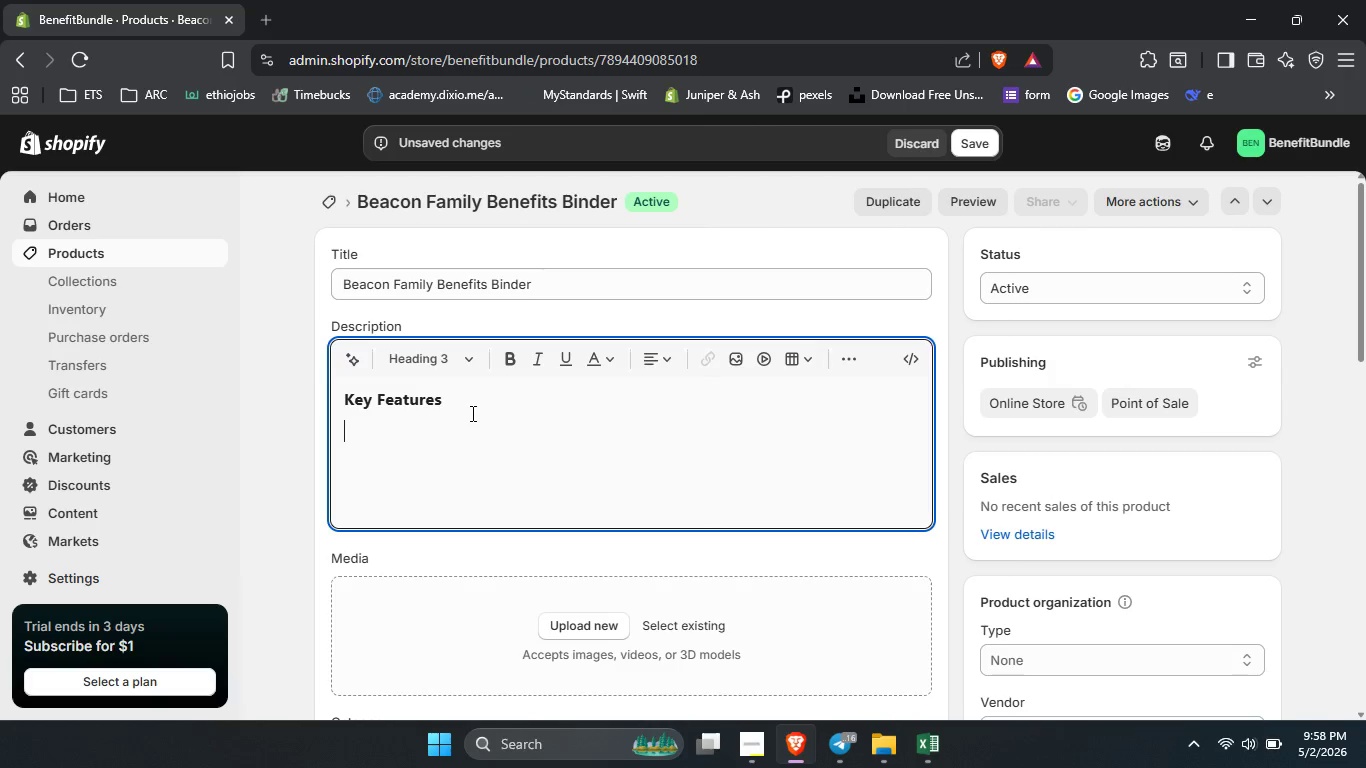 
left_click([471, 413])
 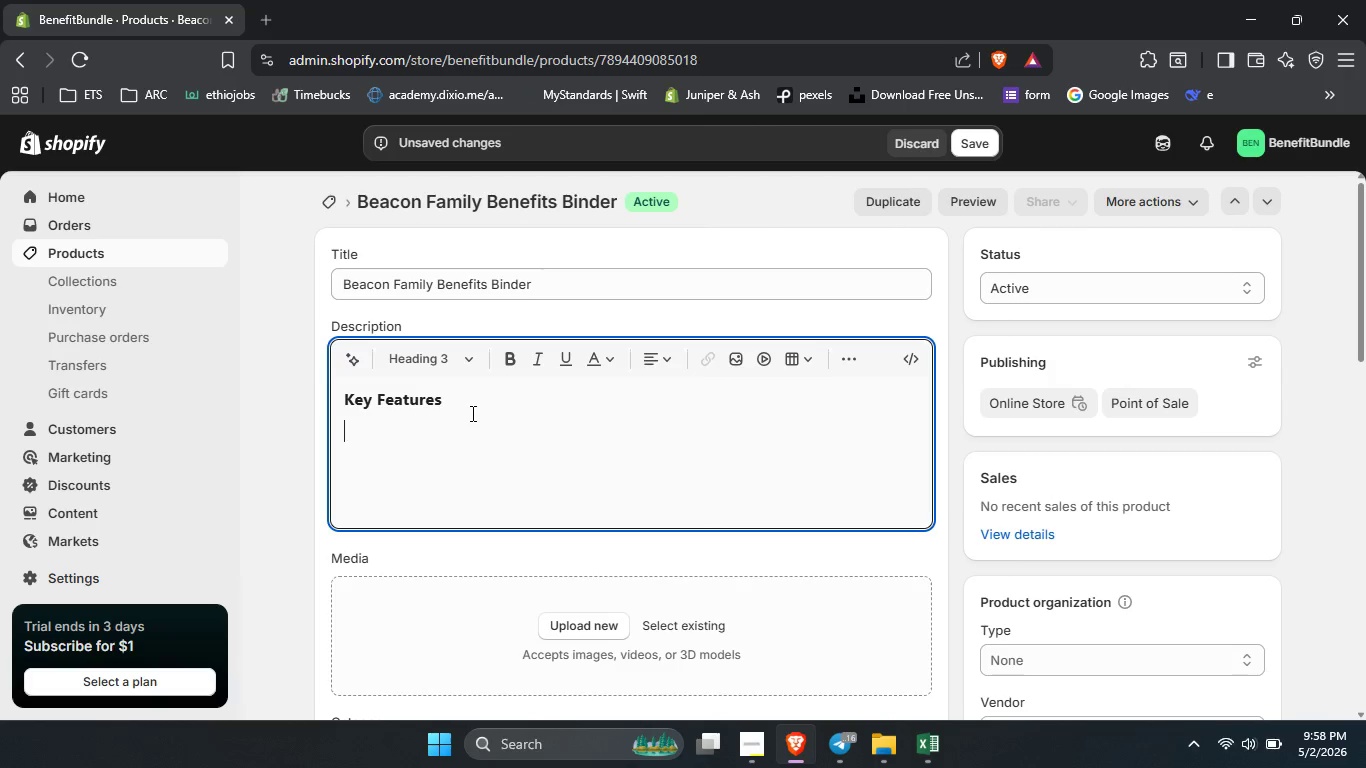 
hold_key(key=ShiftLeft, duration=1.52)
 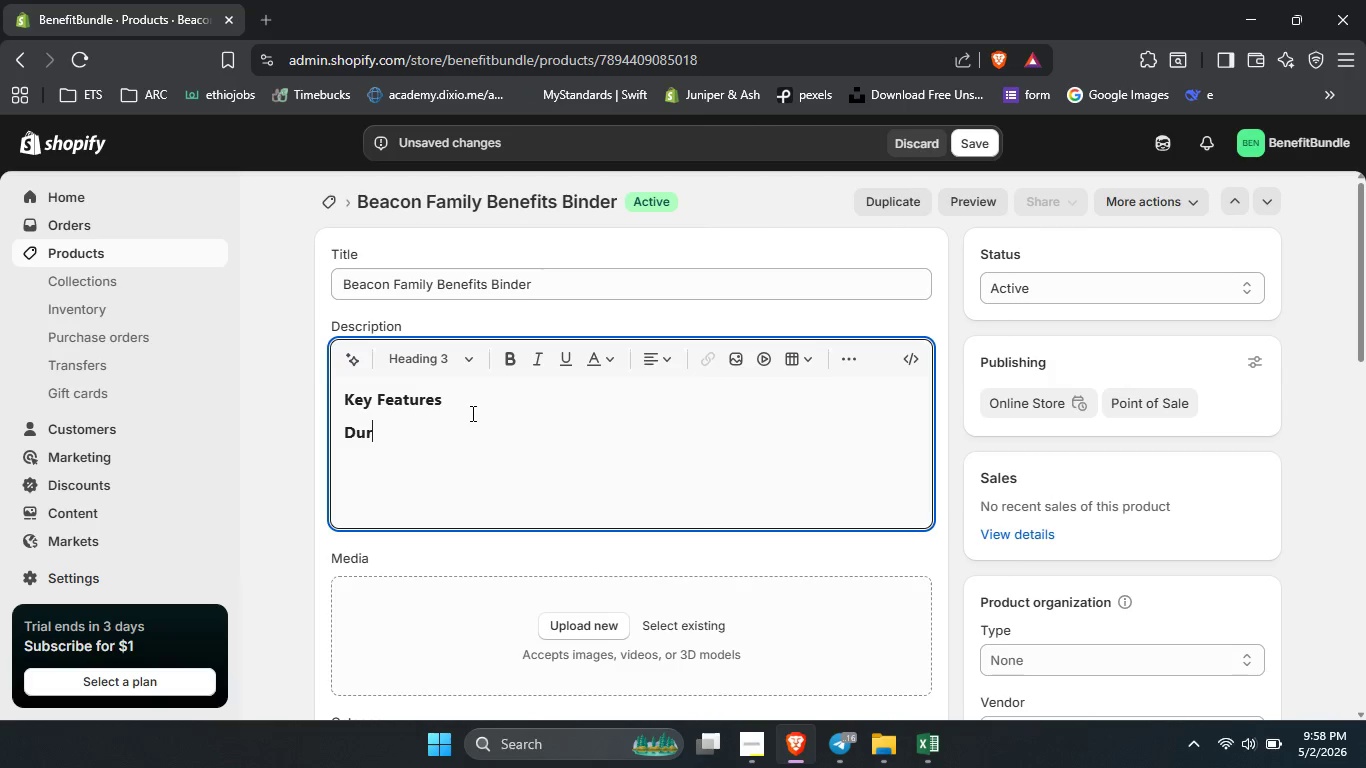 
type(Durable hardcover in classic excutive policy )
 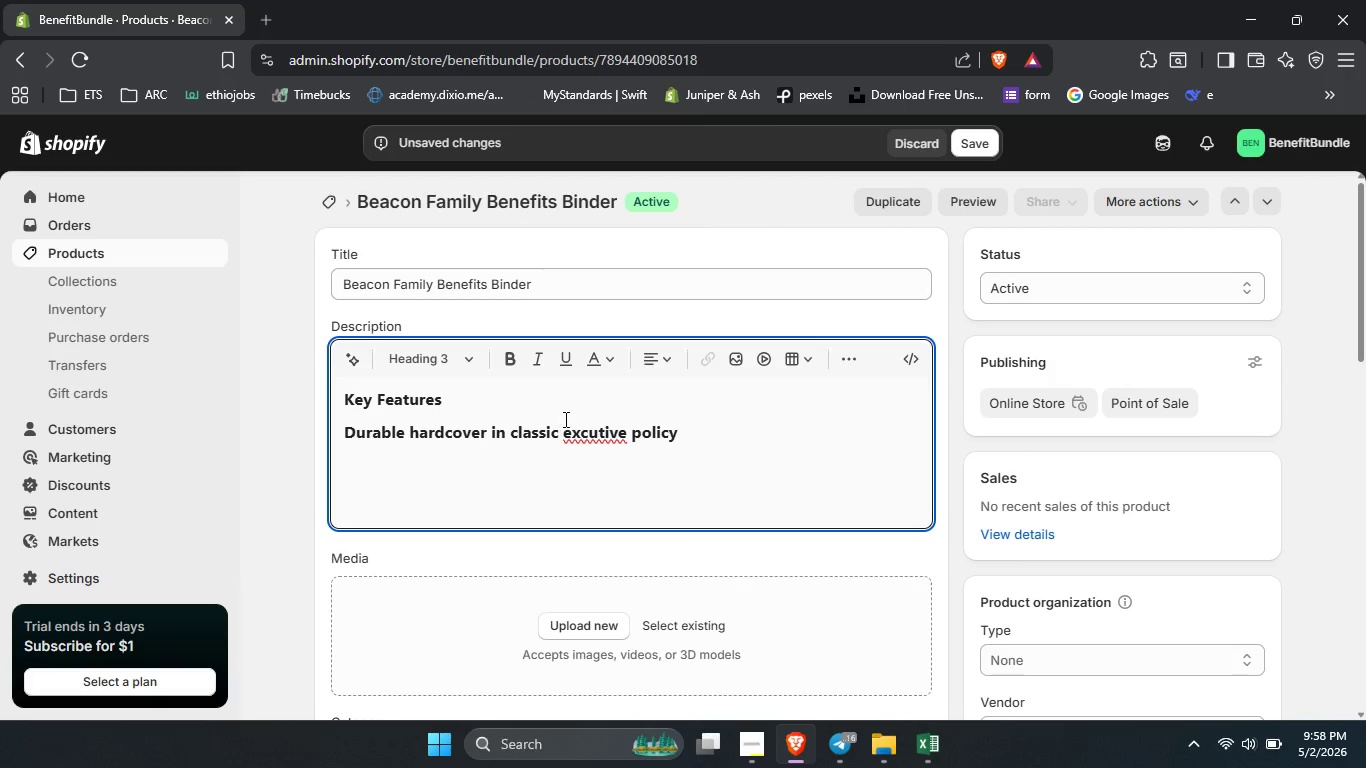 
double_click([575, 430])
 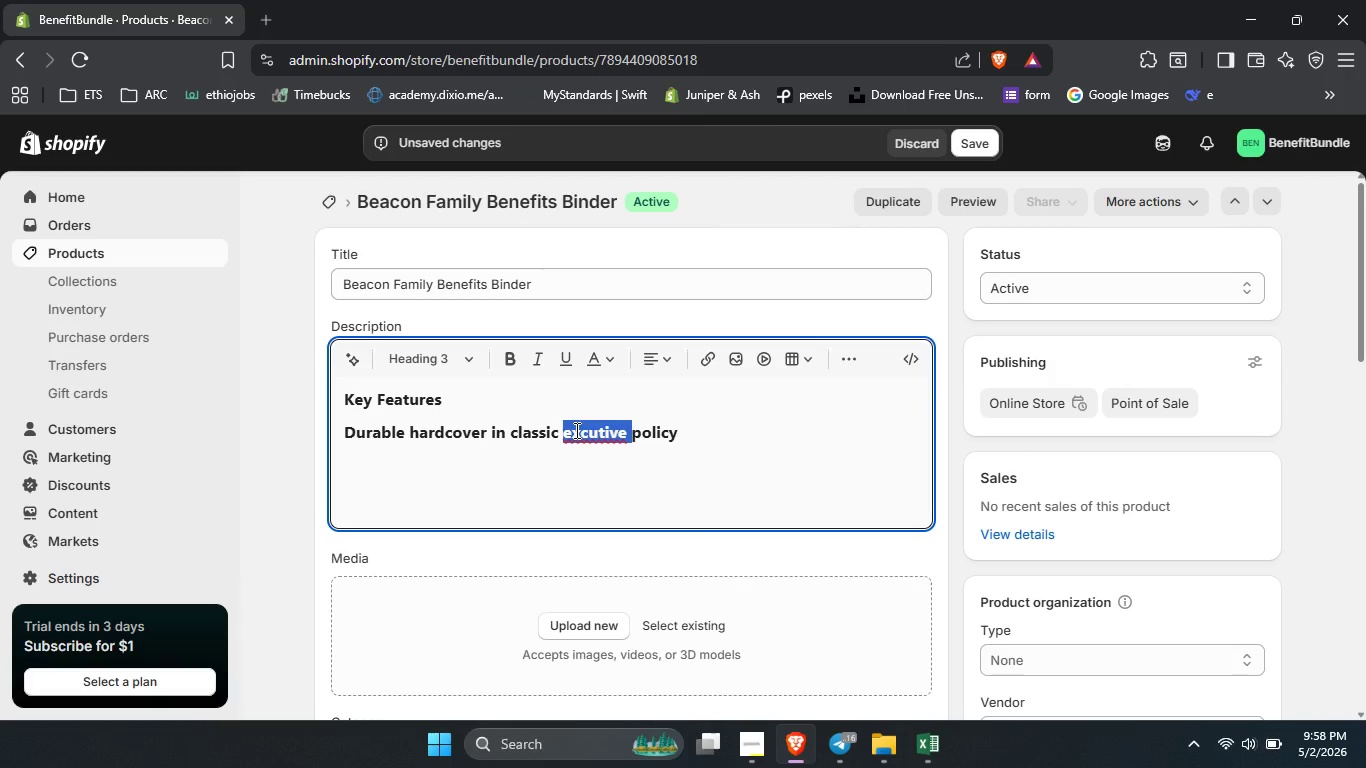 
triple_click([575, 430])
 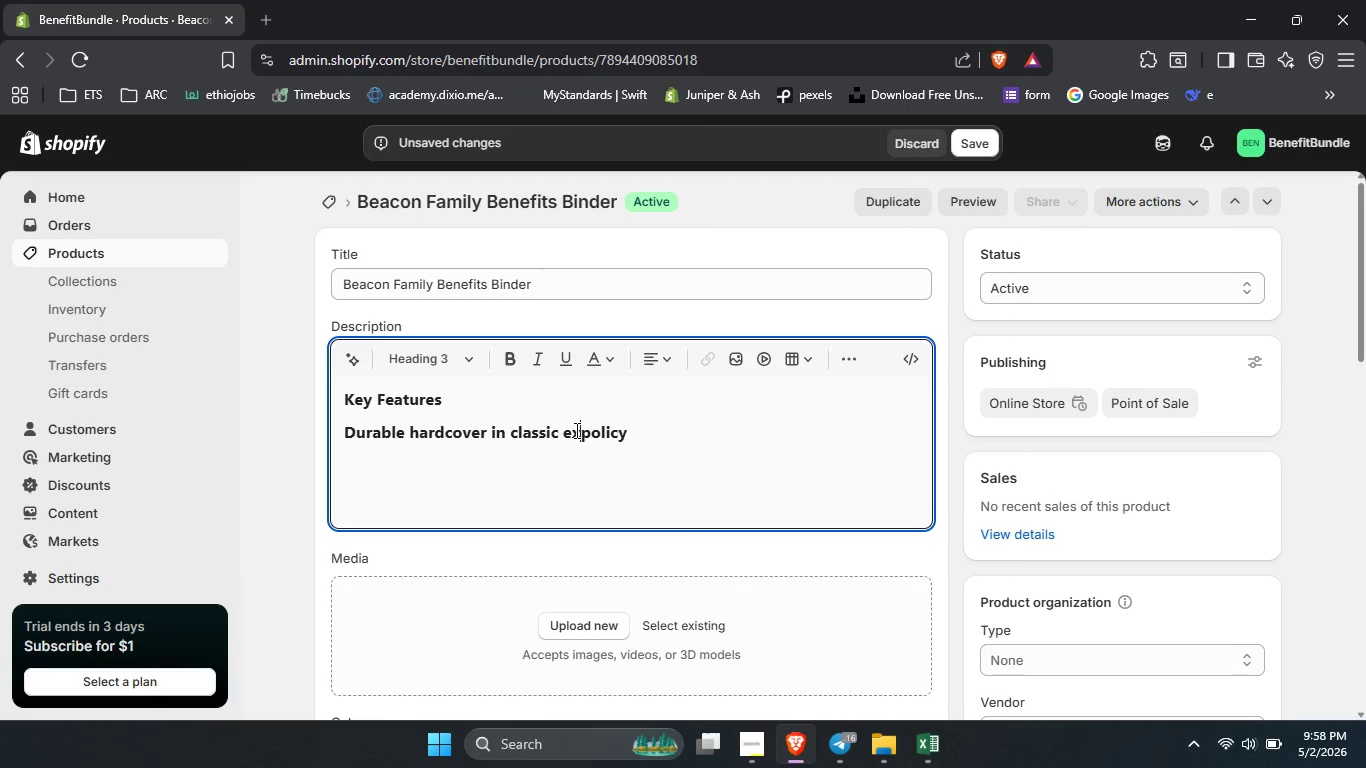 
type(excutive )
 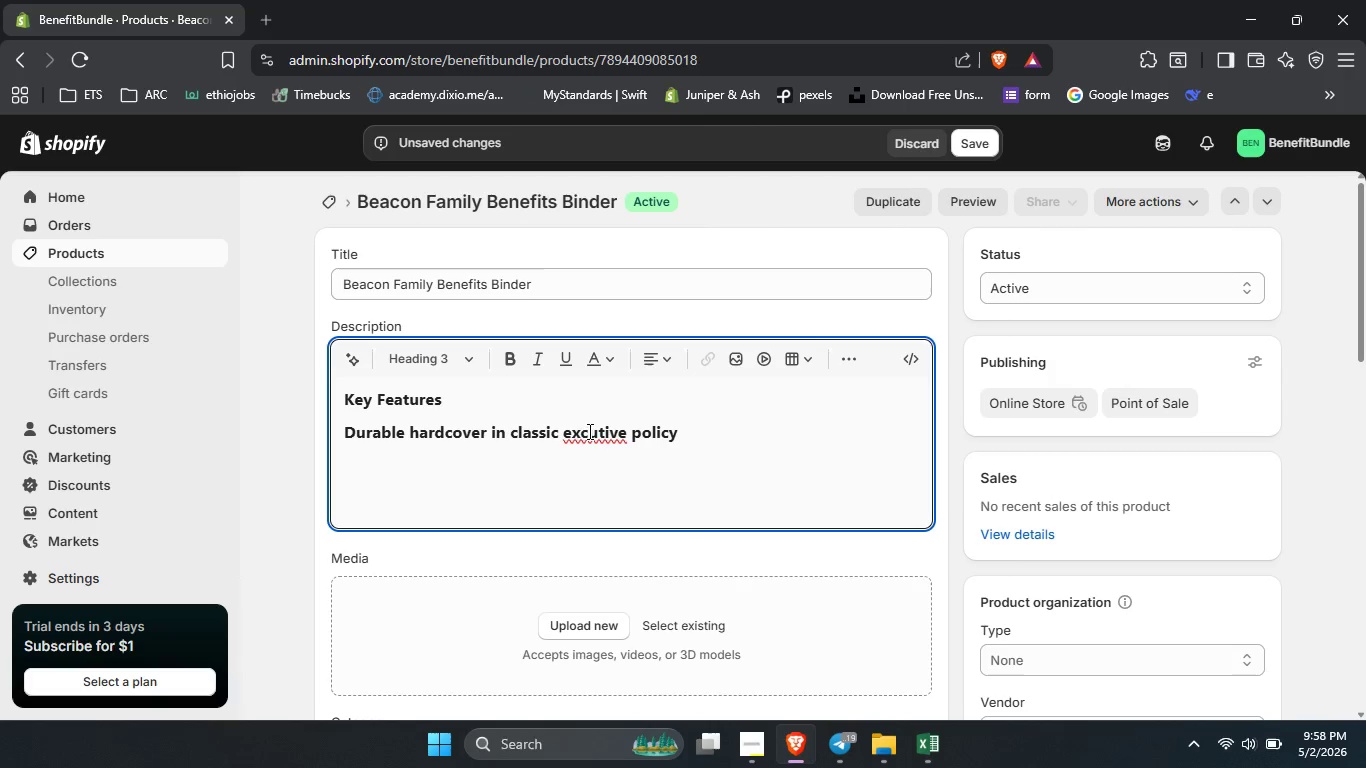 
left_click([582, 431])
 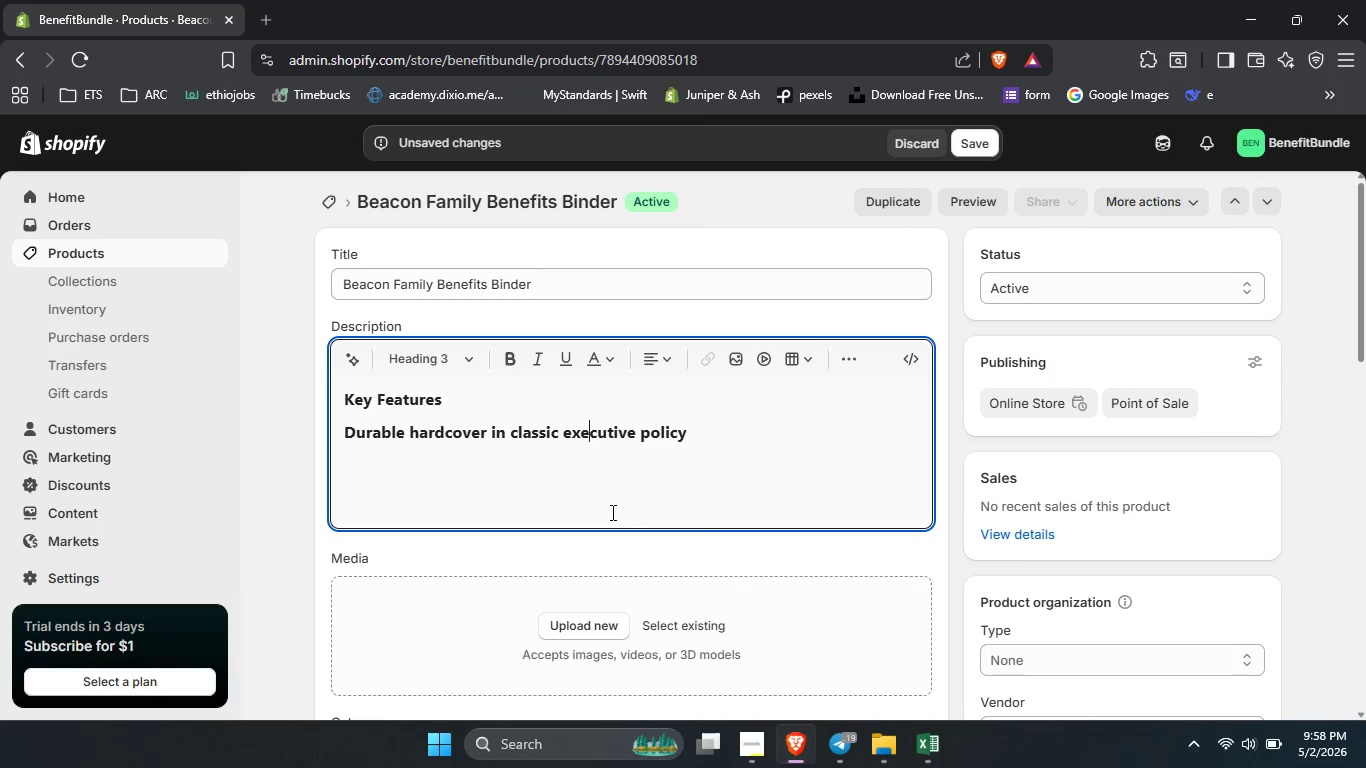 
key(E)
 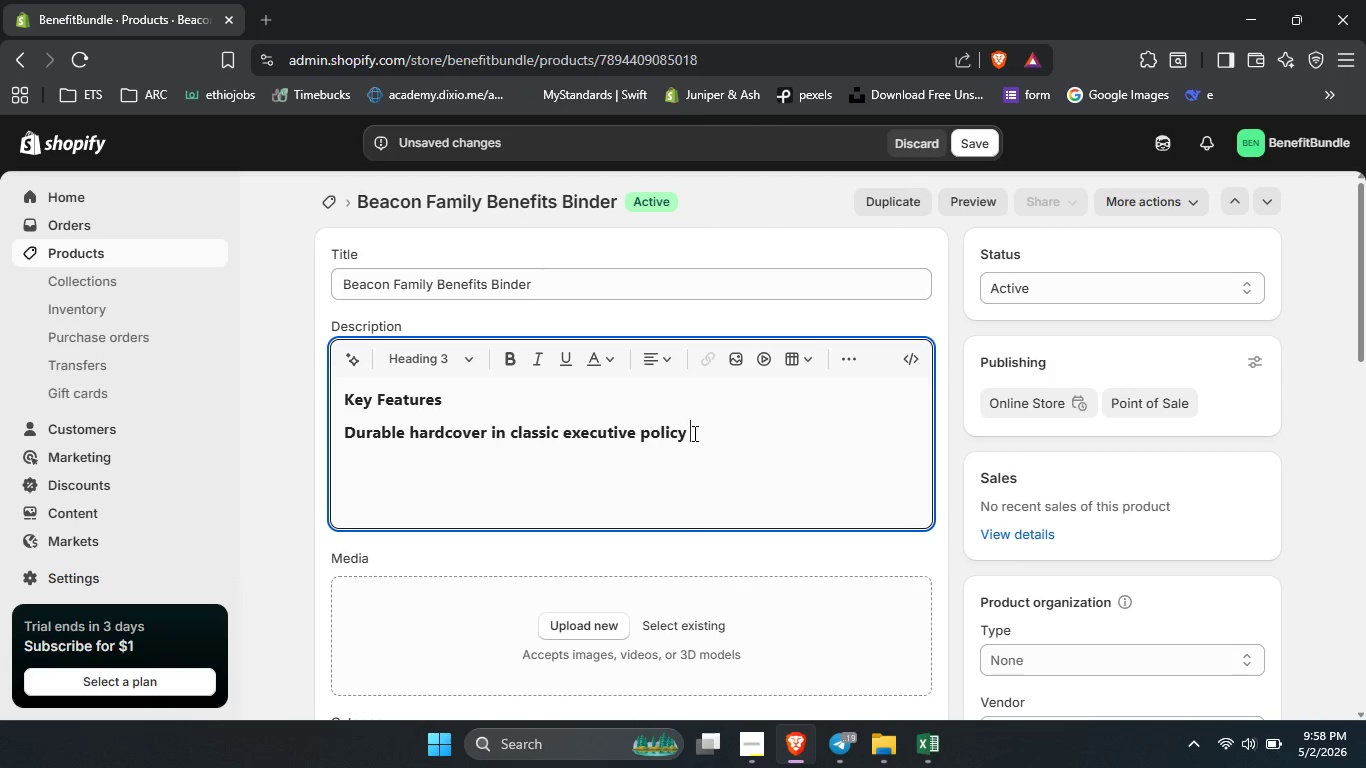 
left_click_drag(start_coordinate=[693, 433], to_coordinate=[314, 428])
 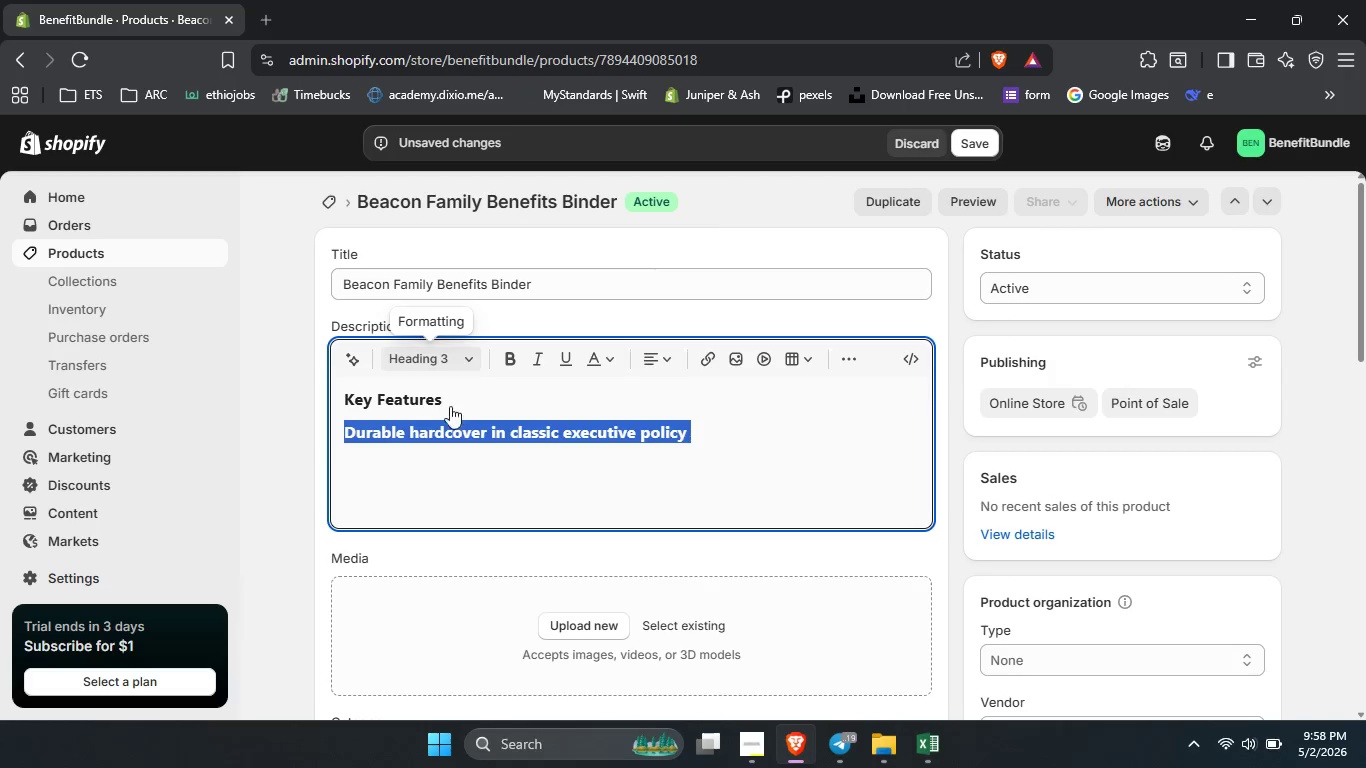 
left_click([454, 360])
 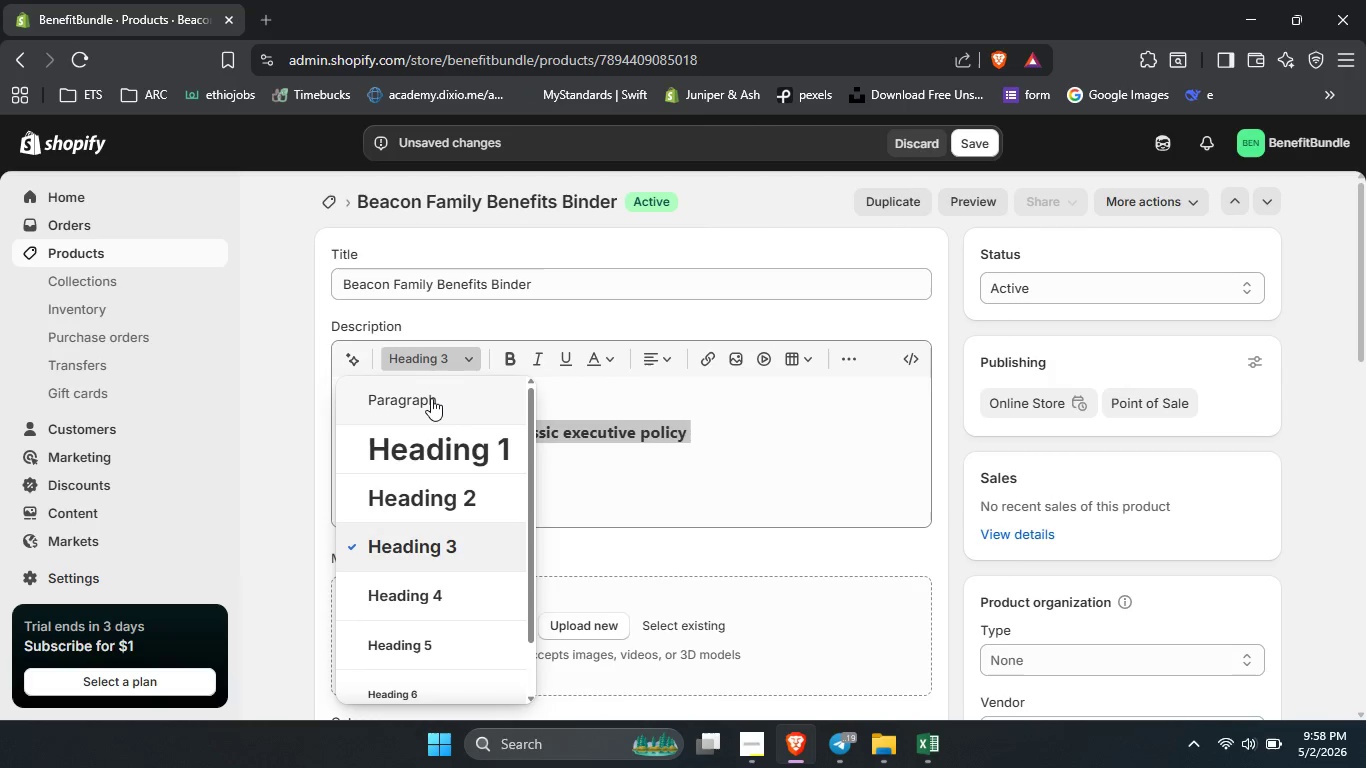 
left_click([431, 397])
 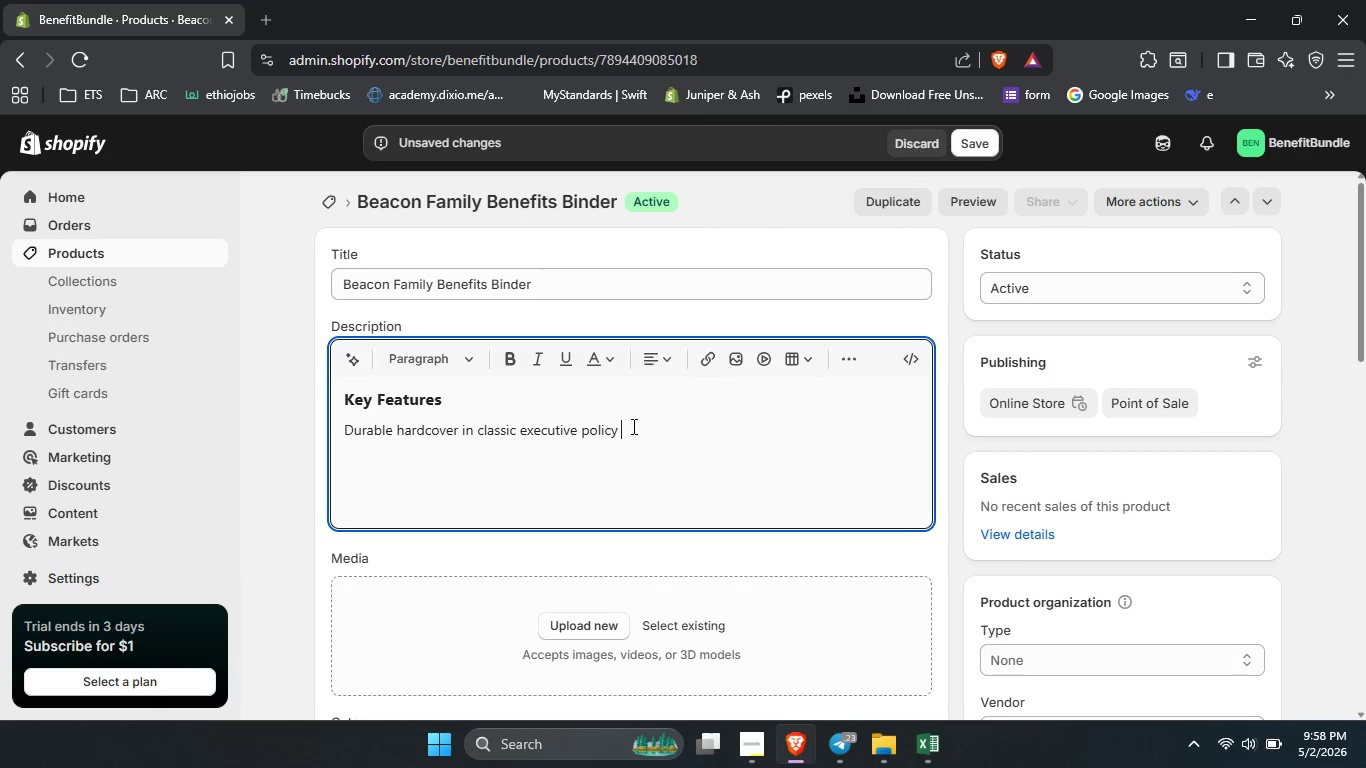 
left_click([632, 426])
 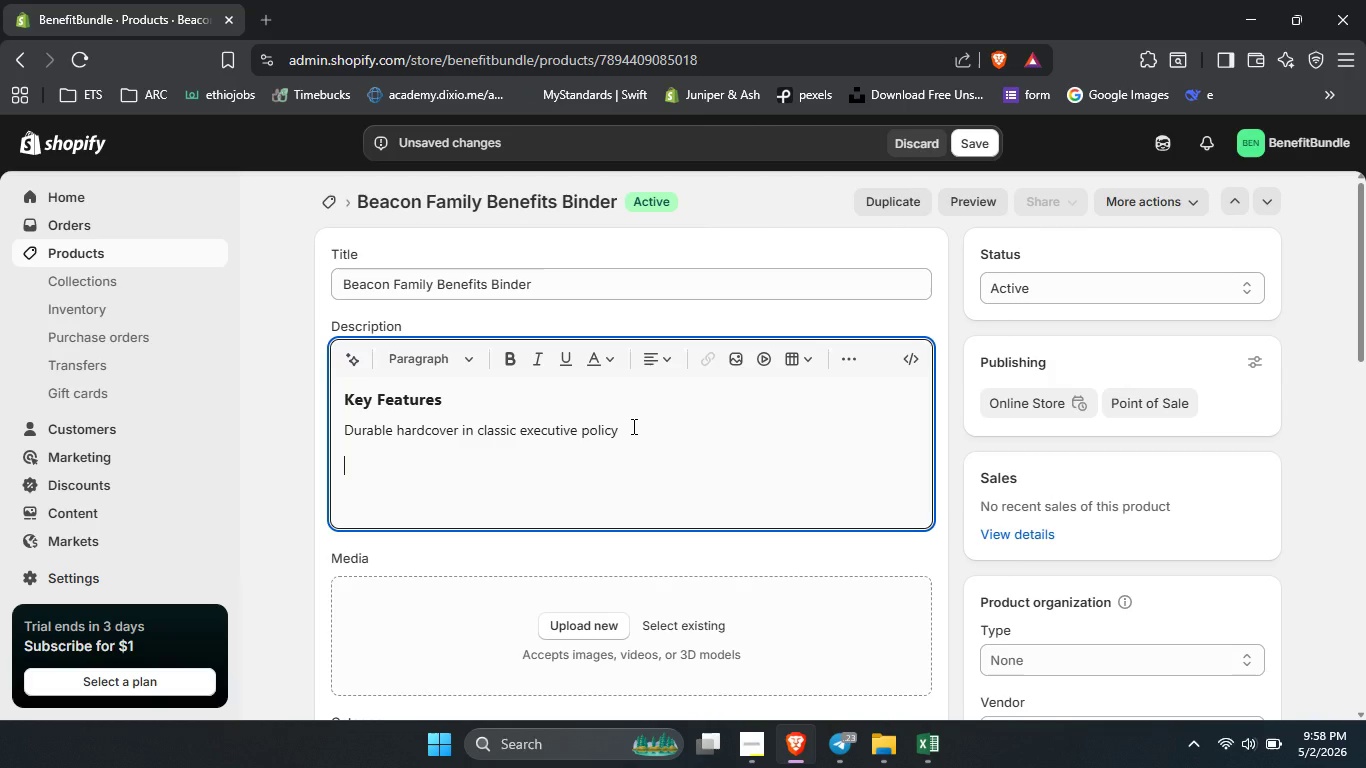 
key(Enter)
 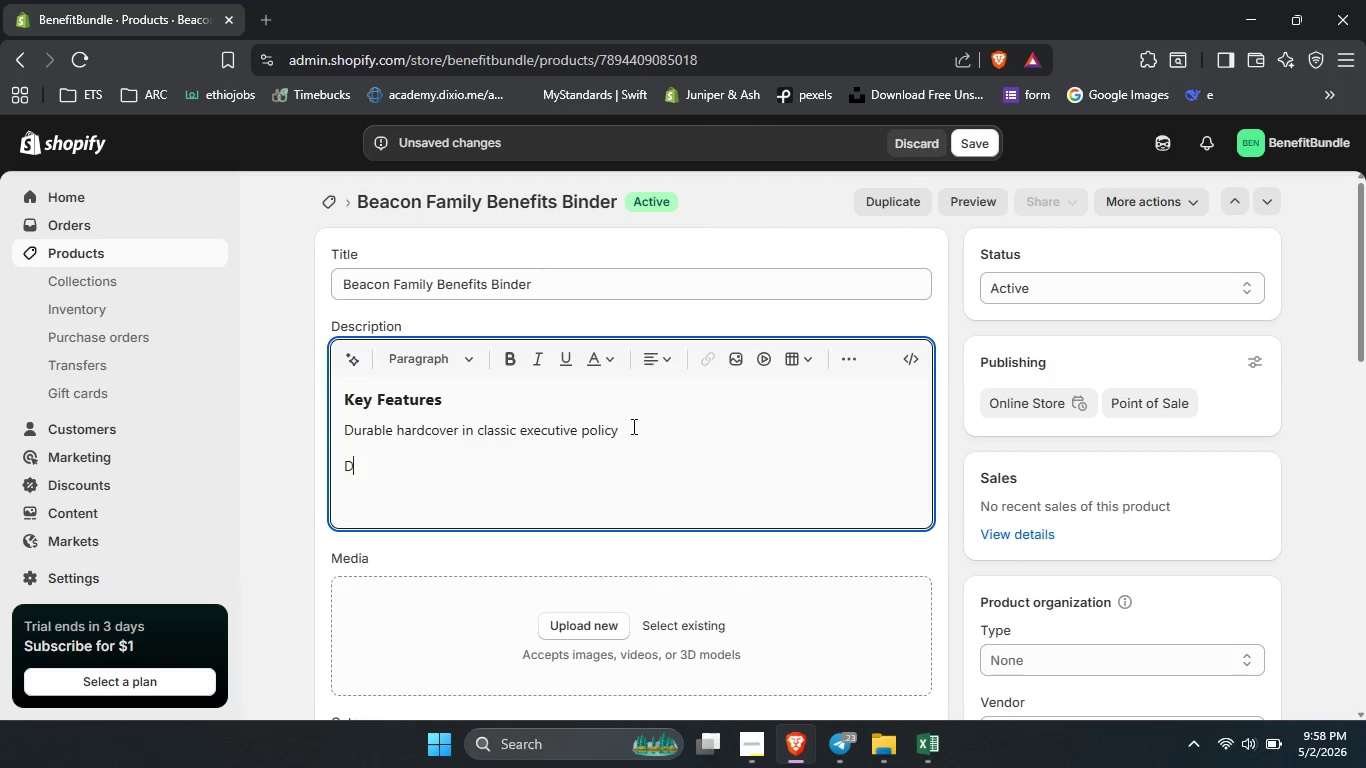 
type(Designed for family benefits and group policy doci)
key(Backspace)
type(umentatu)
key(Backspace)
type(ion)
 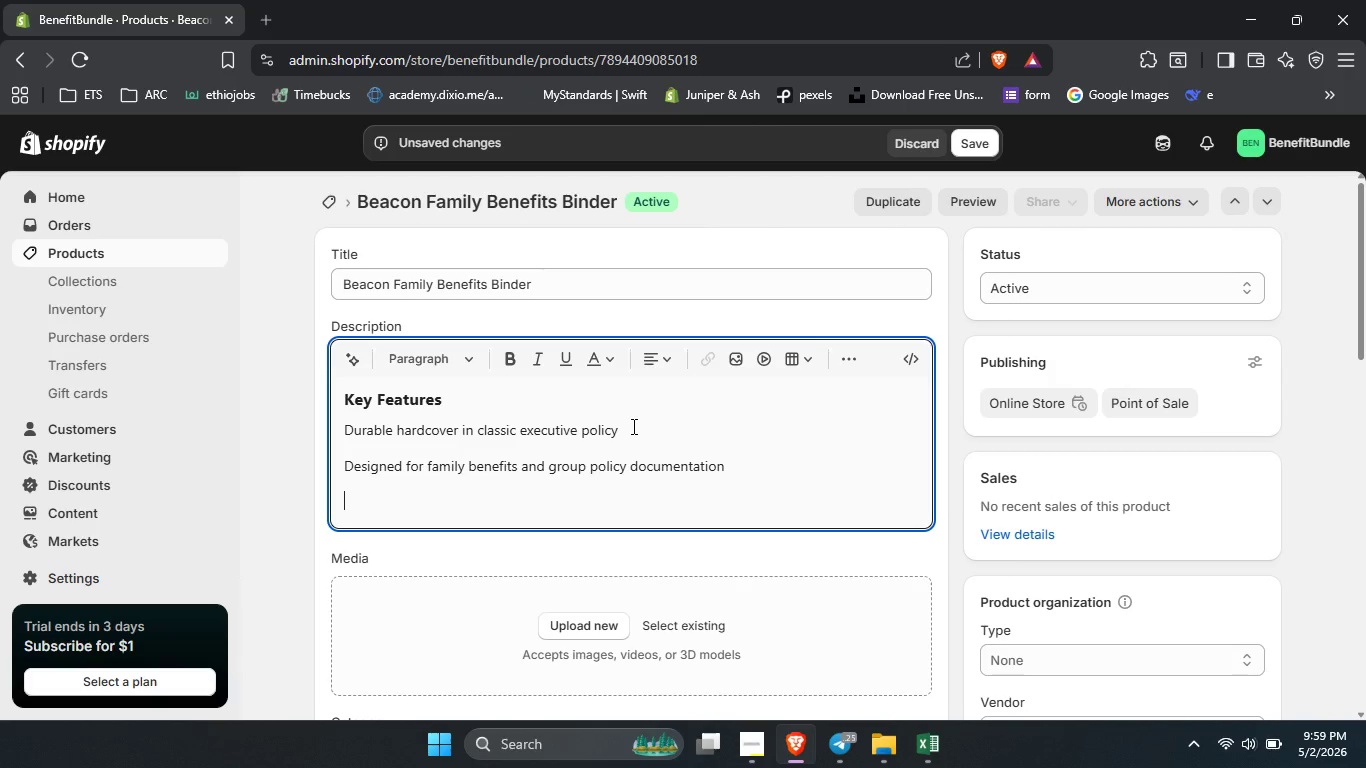 
key(Enter)
 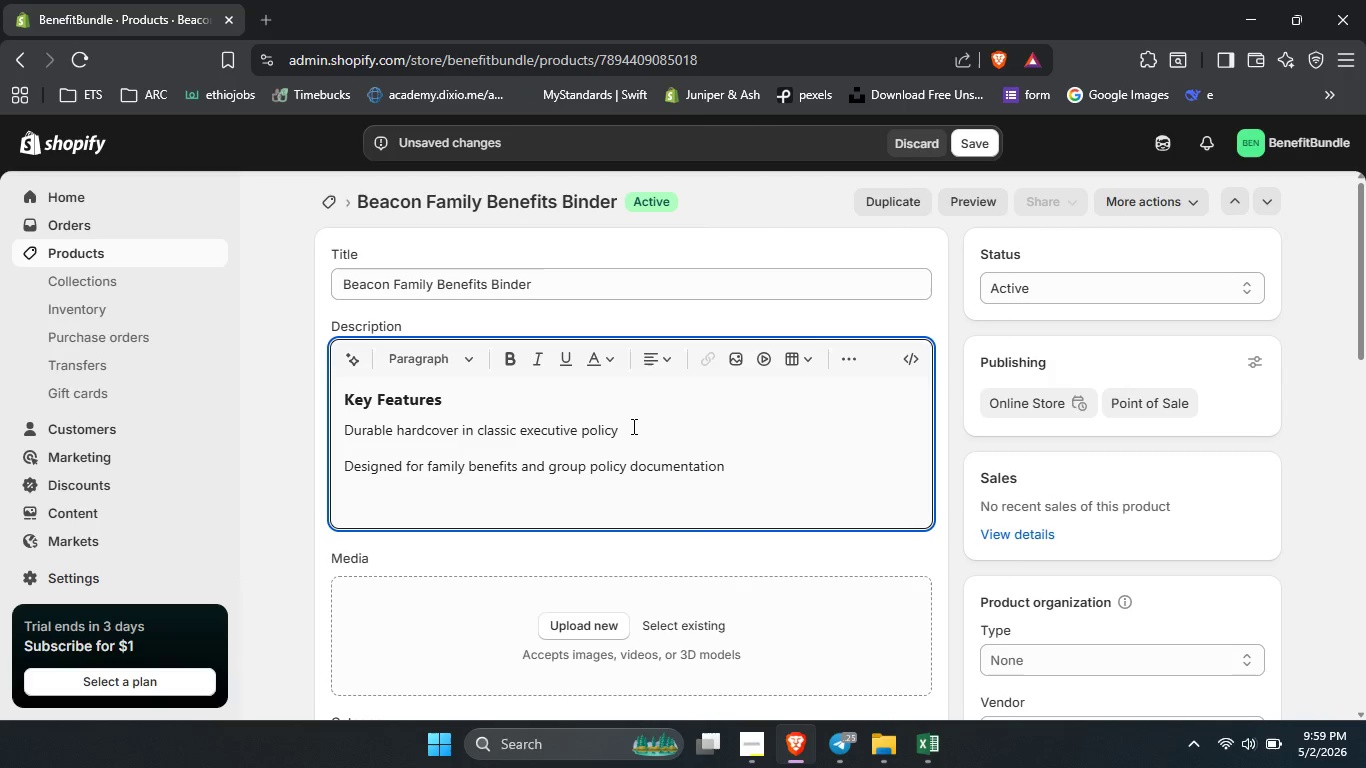 
type(Beacon Of)
key(Backspace)
key(Backspace)
type(of organization for client police)
key(Backspace)
type(y files.)
 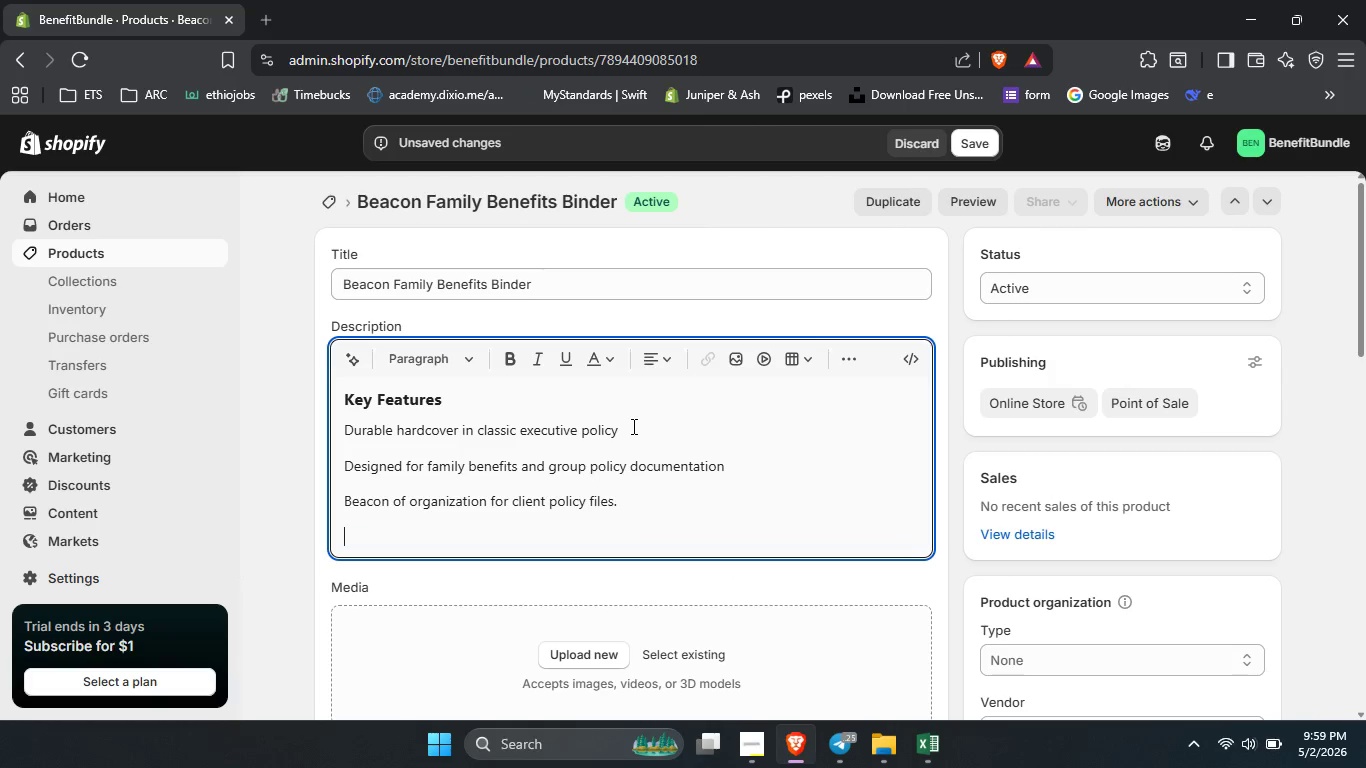 
key(Enter)
 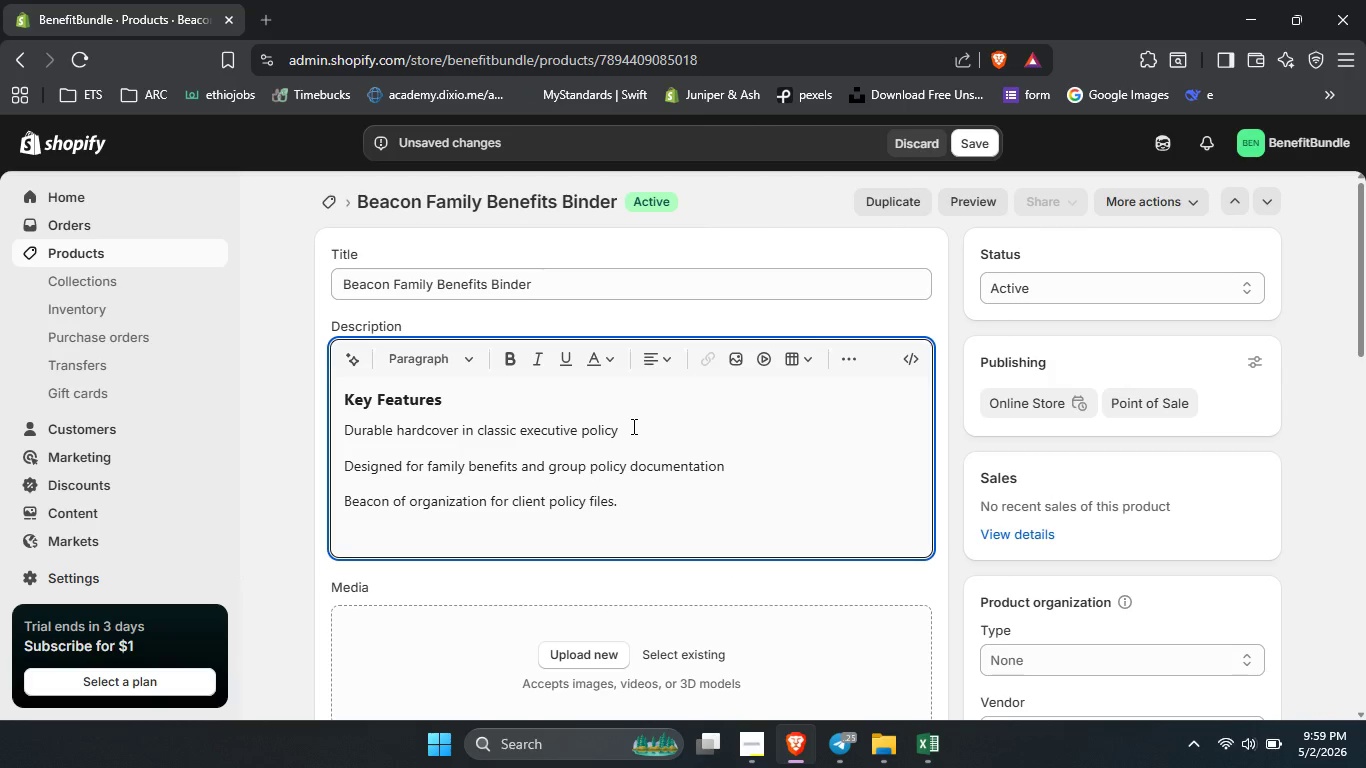 
type(Trusted by agents for family insurances presentation)
 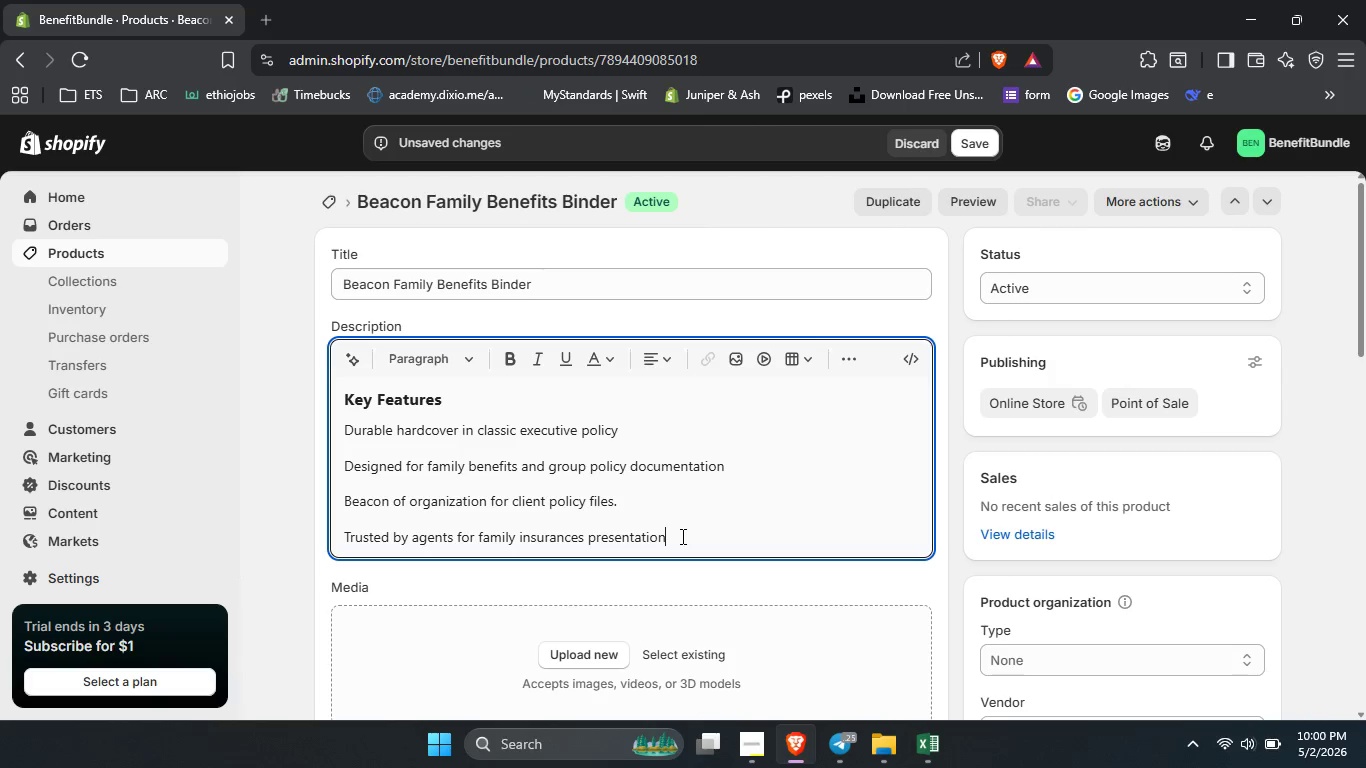 
left_click_drag(start_coordinate=[681, 536], to_coordinate=[317, 427])
 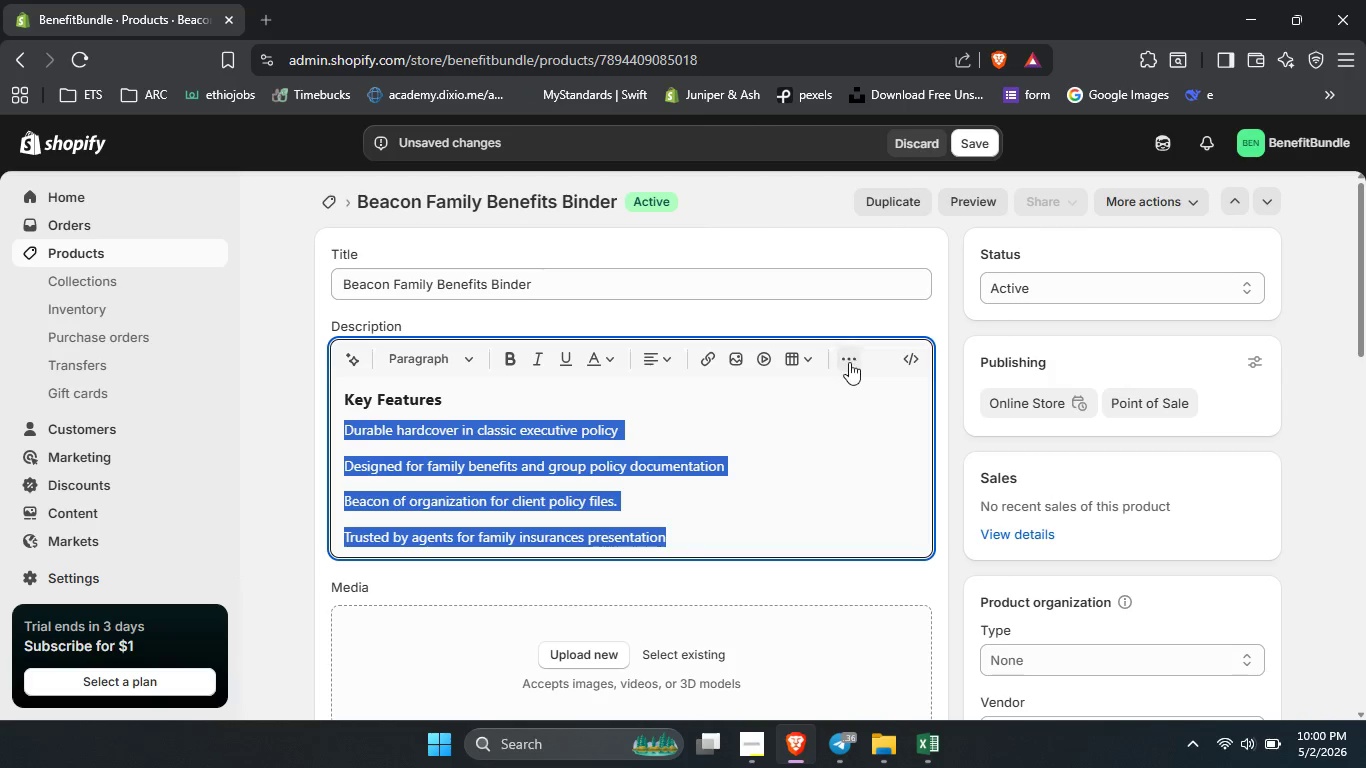 
left_click([849, 362])
 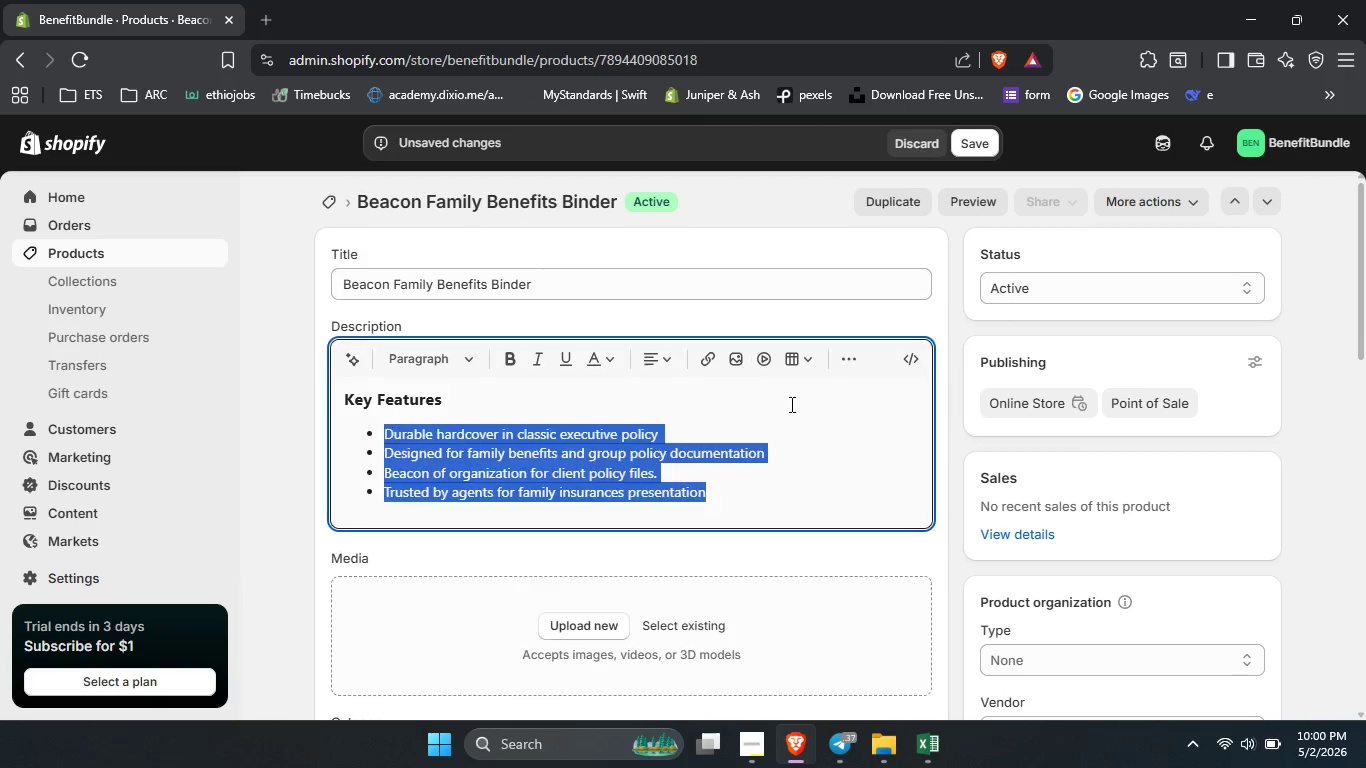 
left_click([790, 404])
 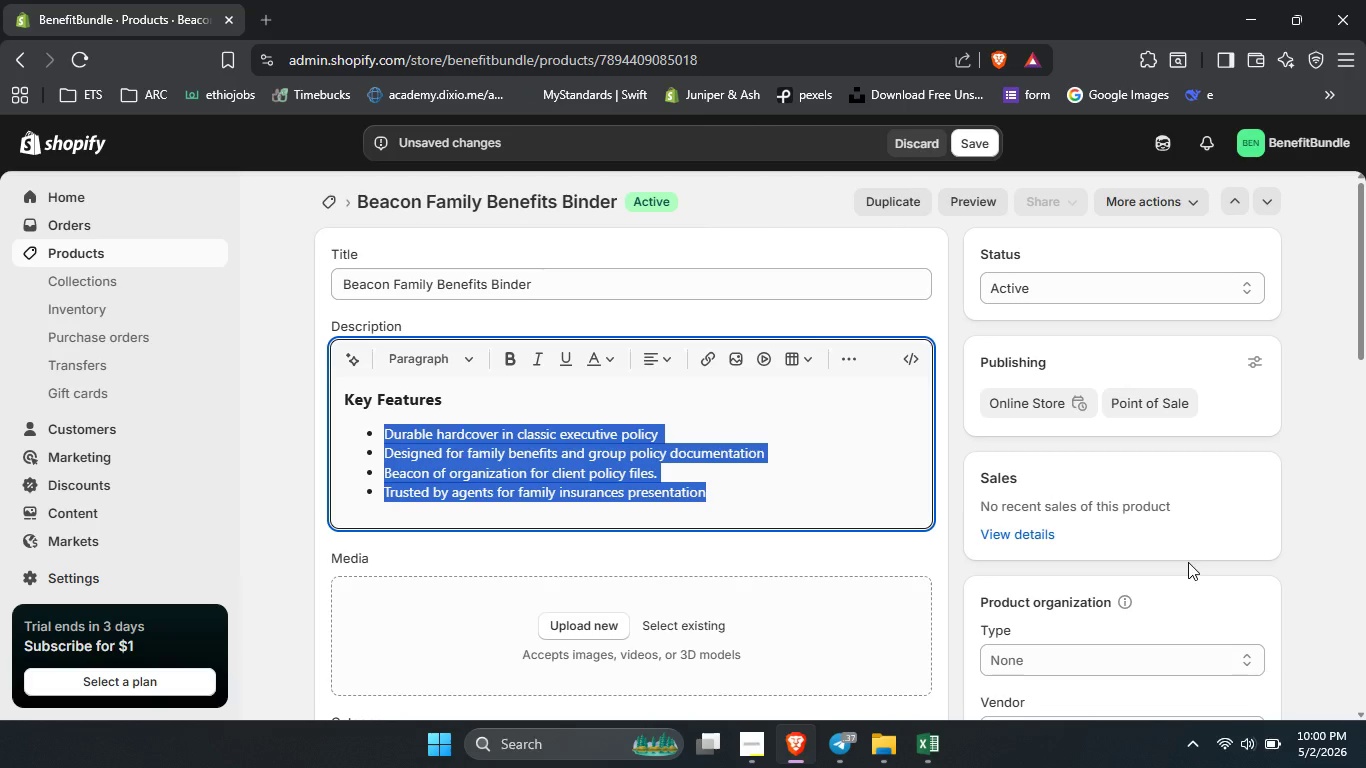 
scroll: coordinate [1188, 562], scroll_direction: down, amount: 3.0
 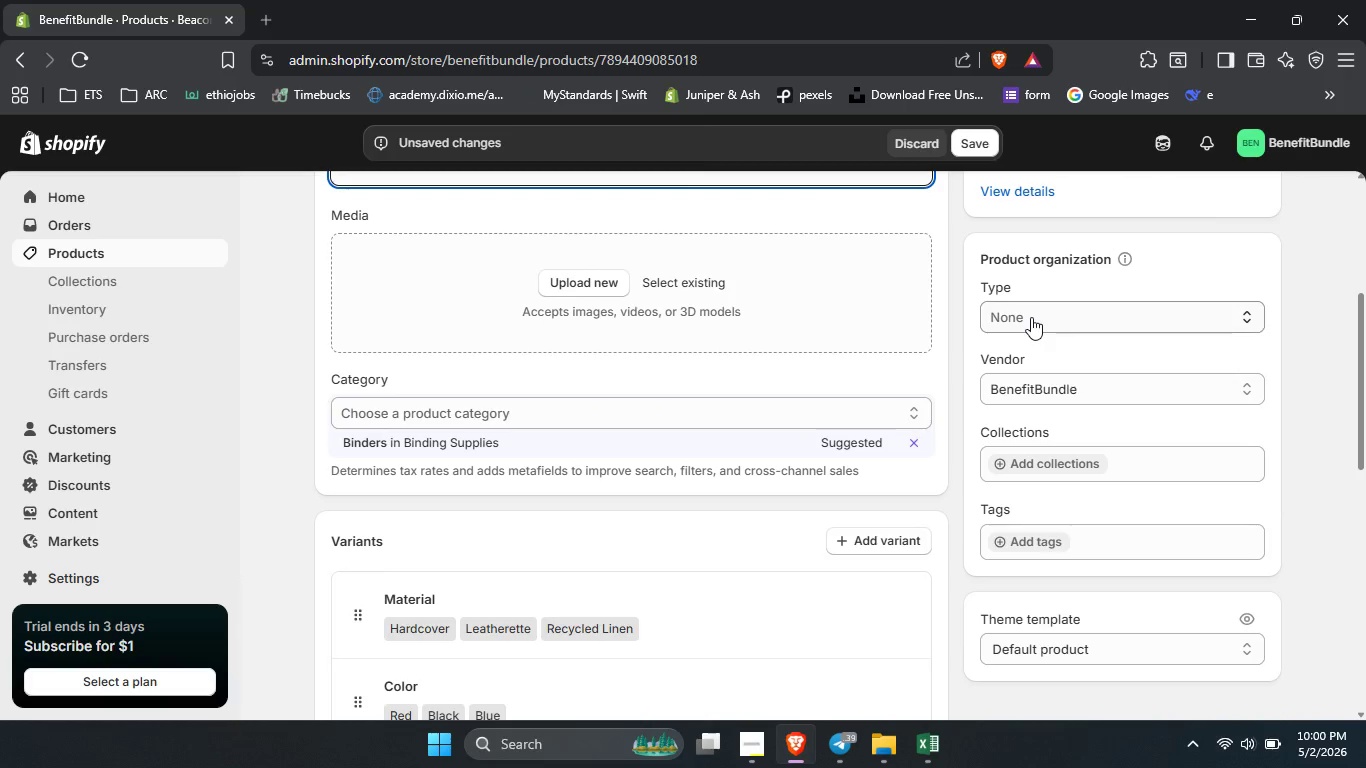 
left_click([1031, 317])
 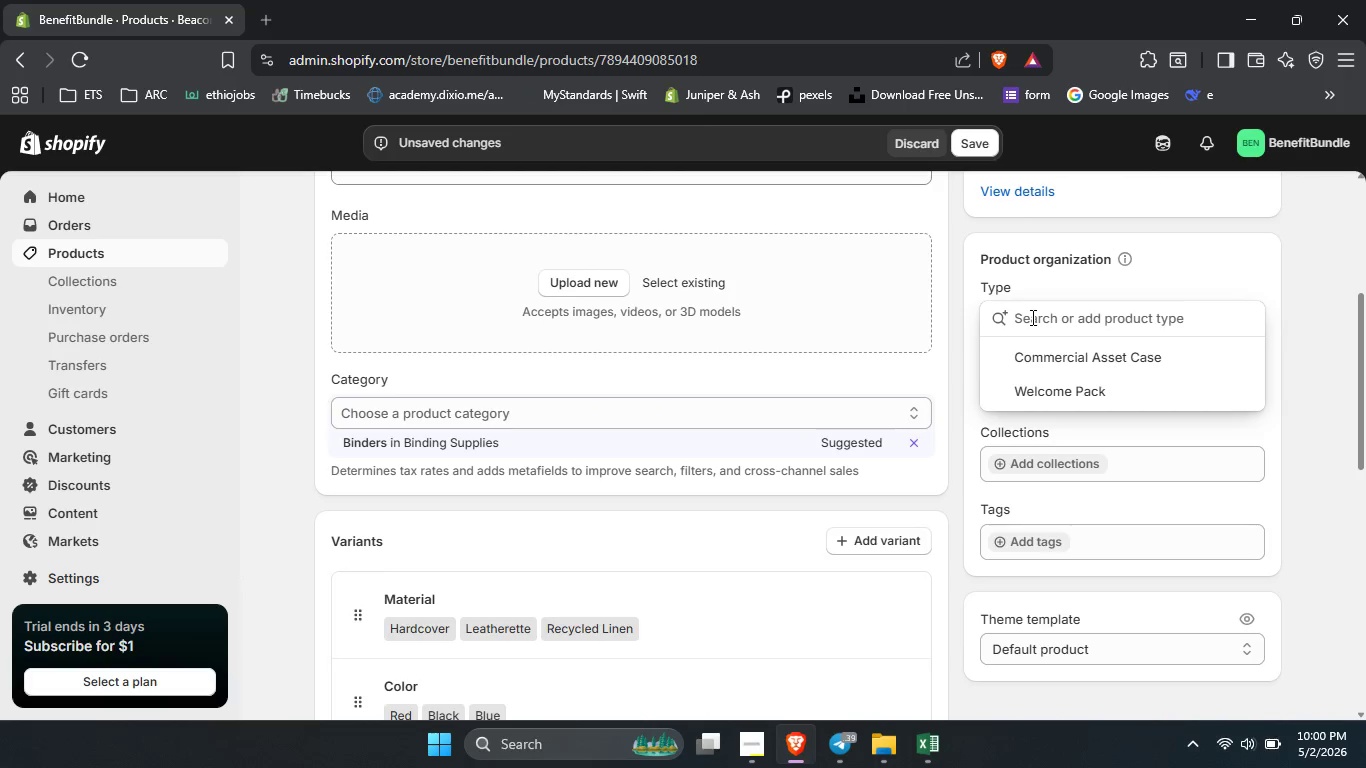 
type(Family Benefits Binder)
 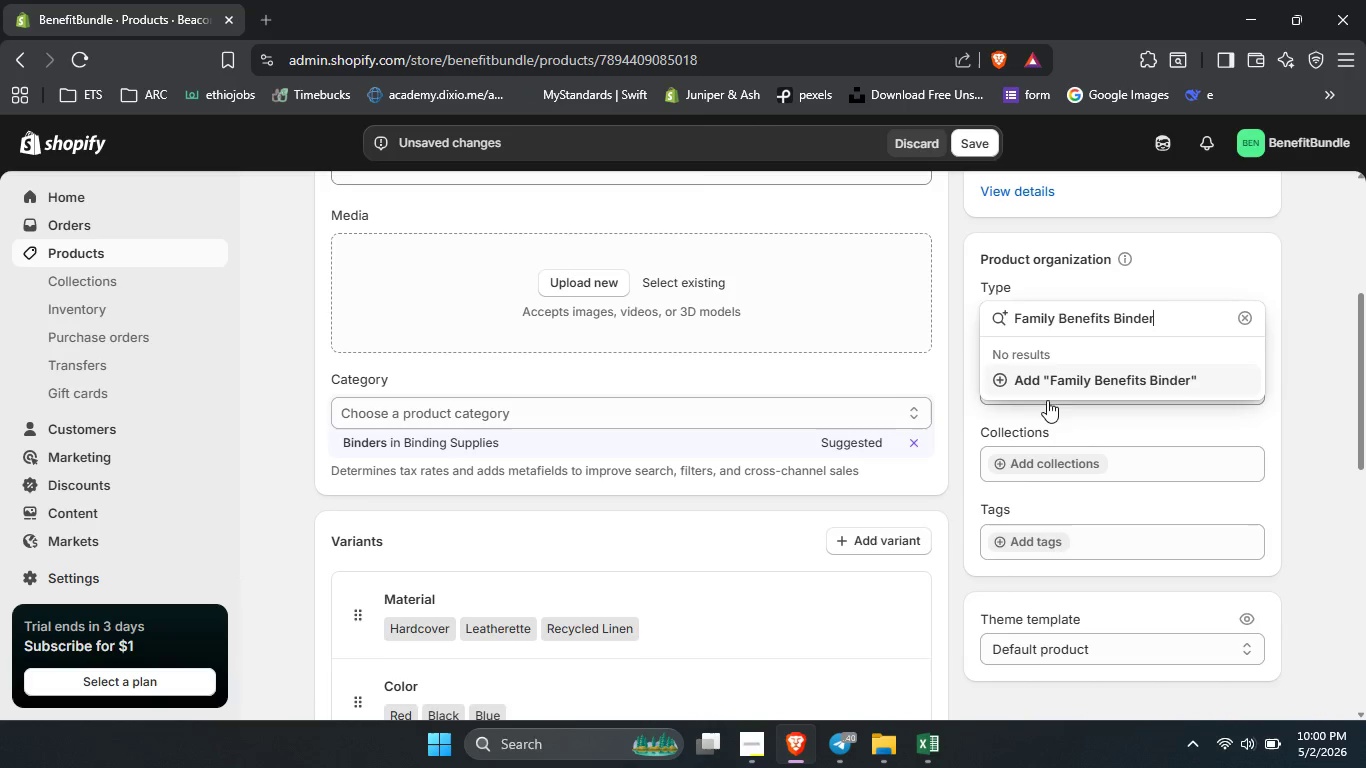 
left_click([1046, 381])
 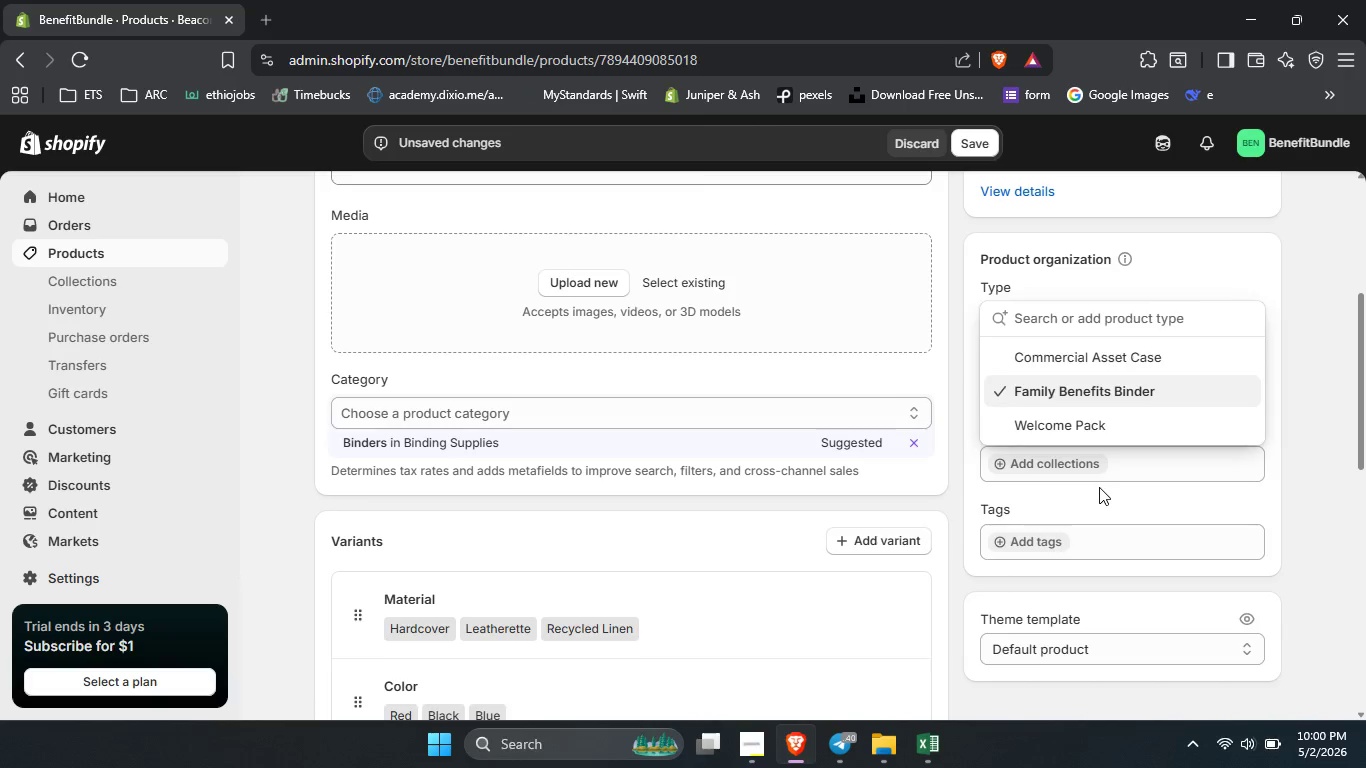 
left_click([1099, 487])
 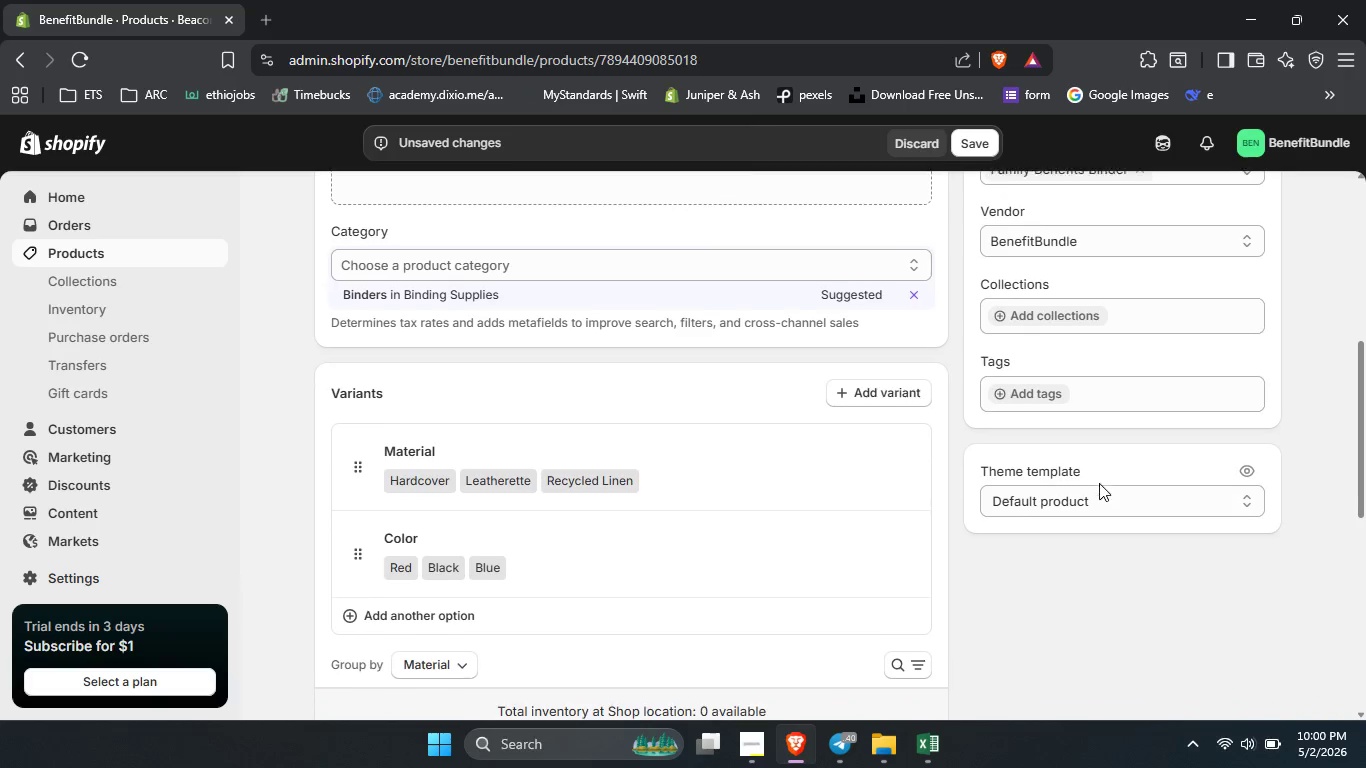 
scroll: coordinate [1099, 486], scroll_direction: down, amount: 1.0
 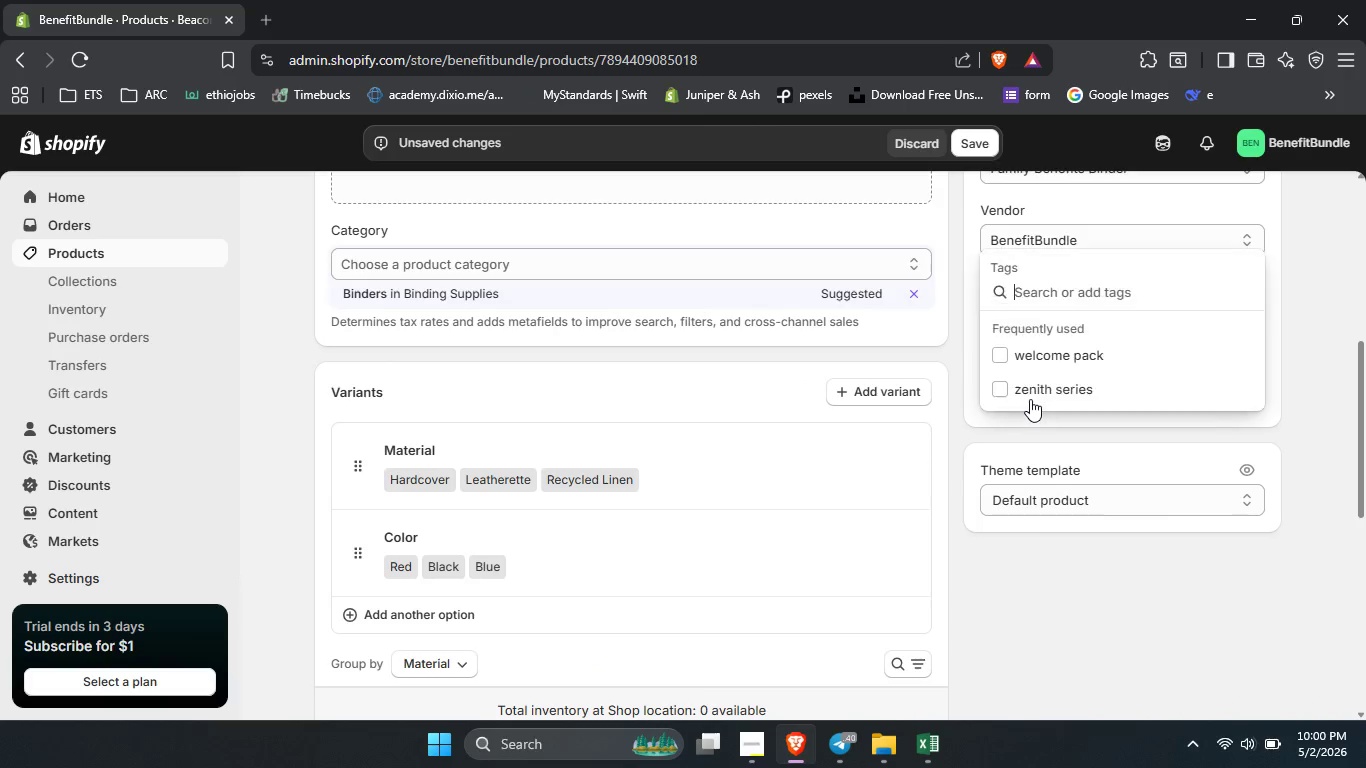 
left_click([1030, 399])
 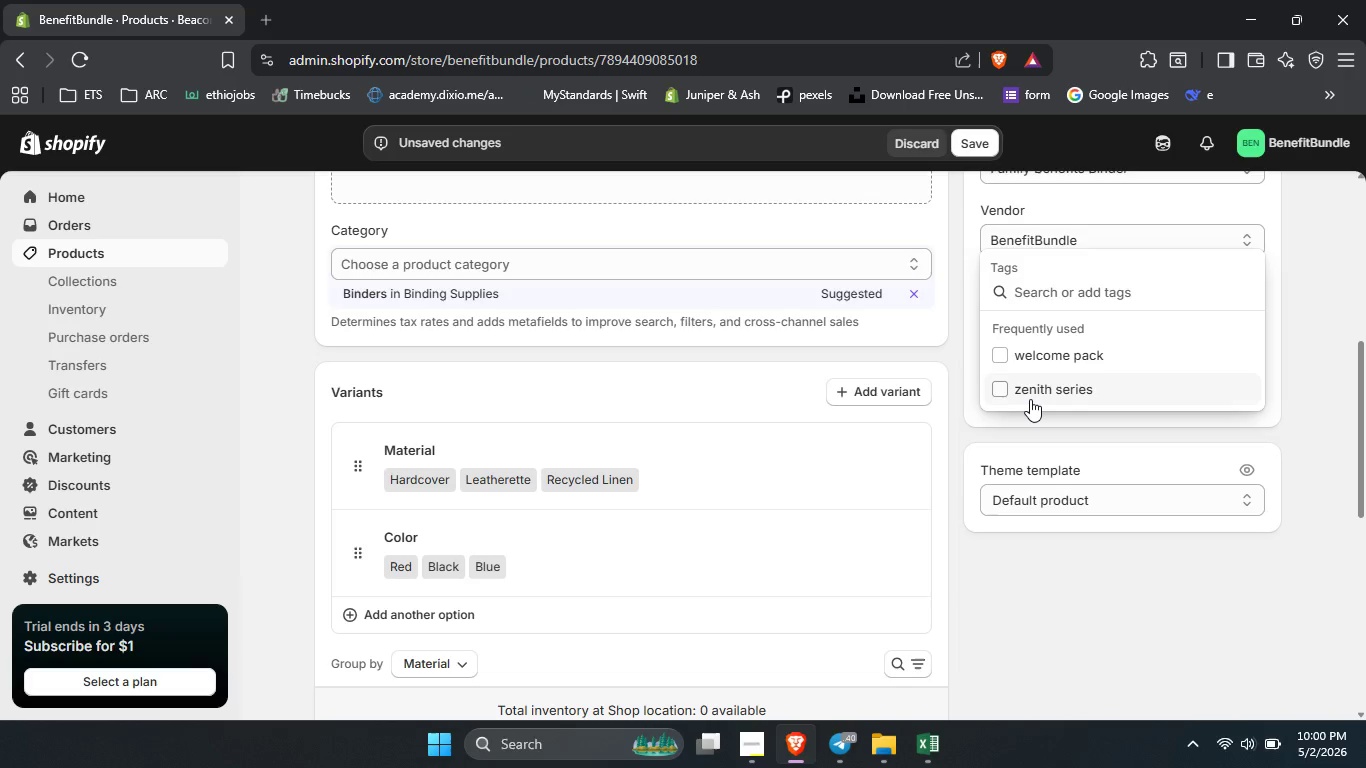 
hold_key(key=ShiftLeft, duration=0.33)
 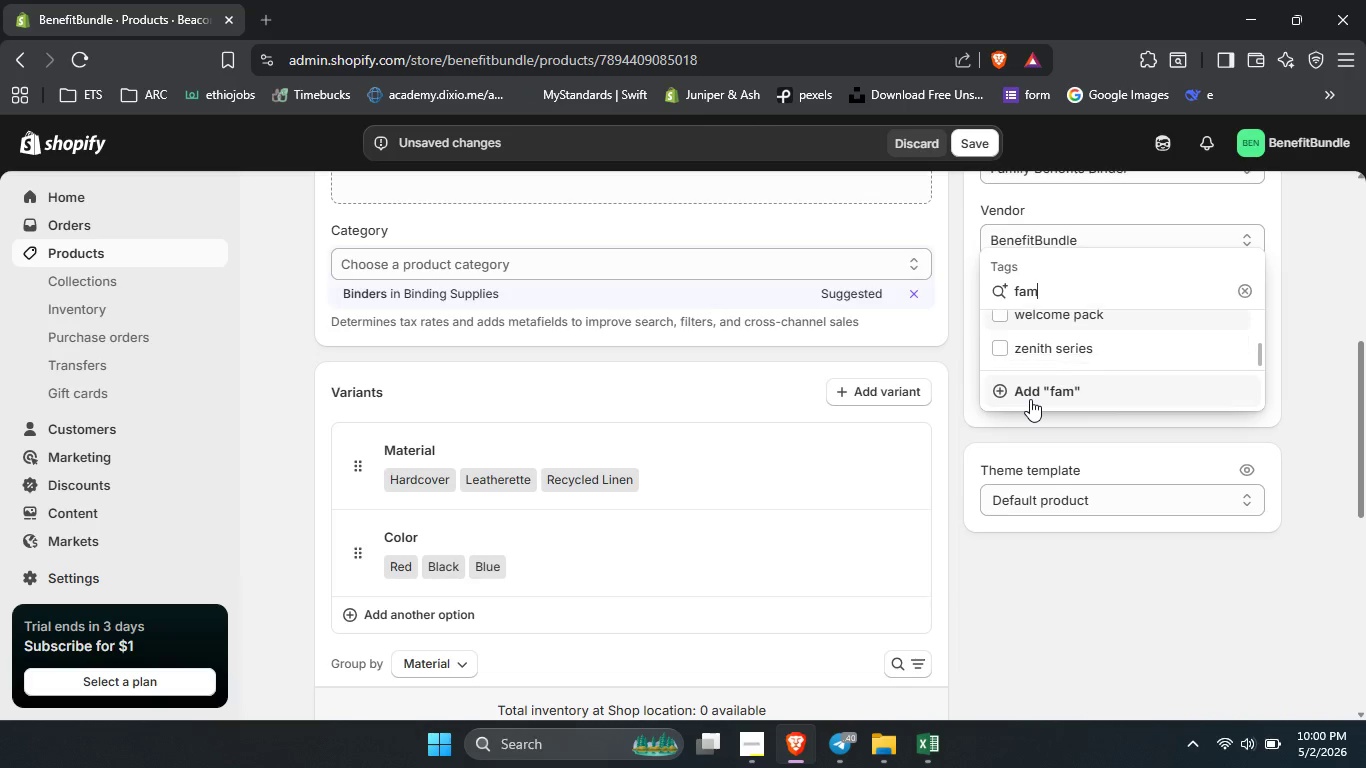 
type(family benefits )
 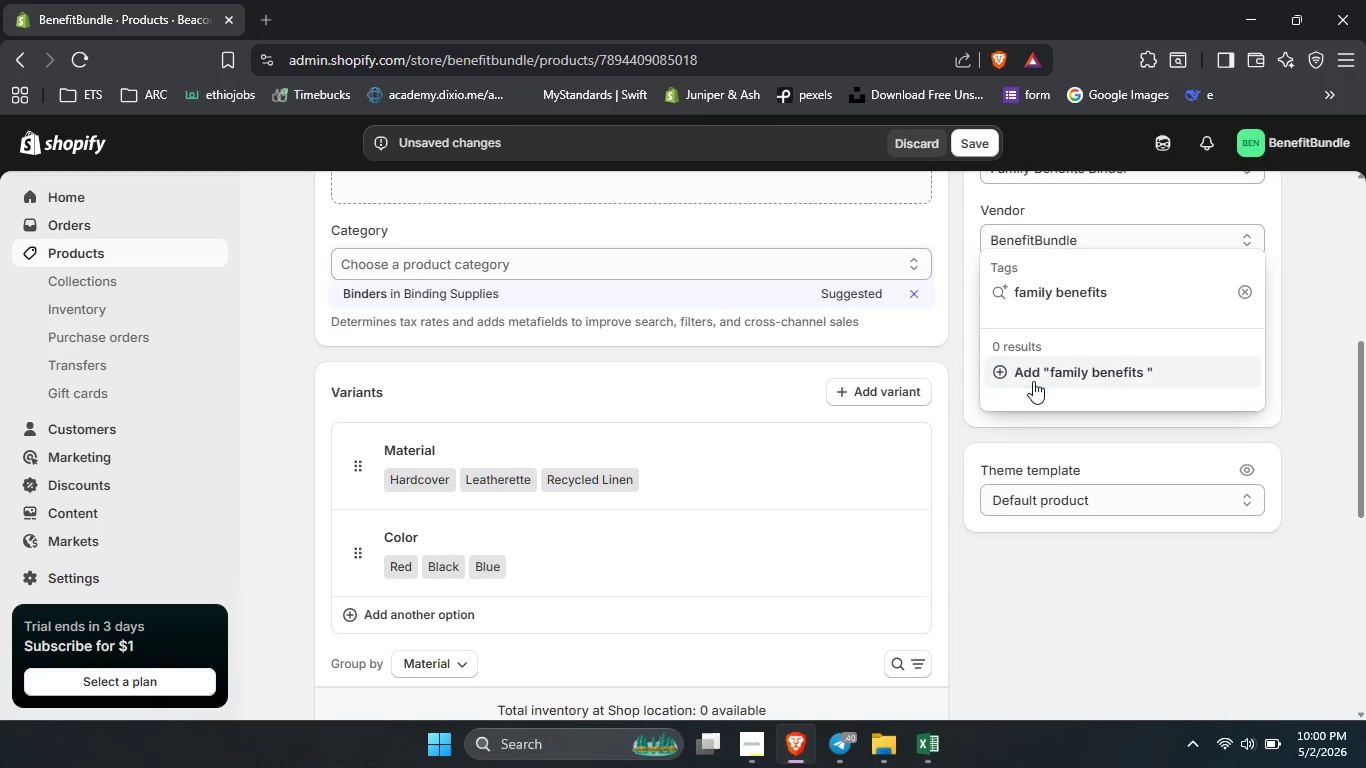 
left_click([1033, 381])
 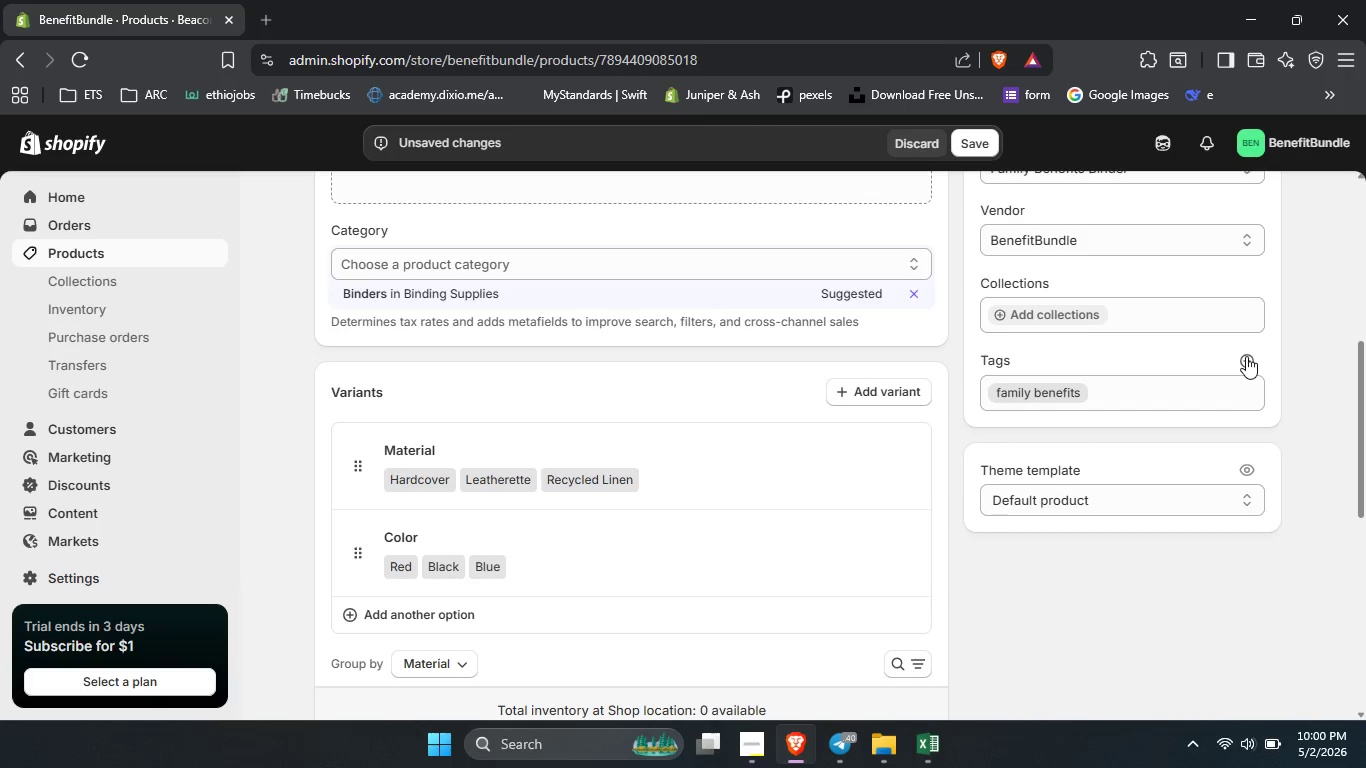 
left_click([1246, 356])
 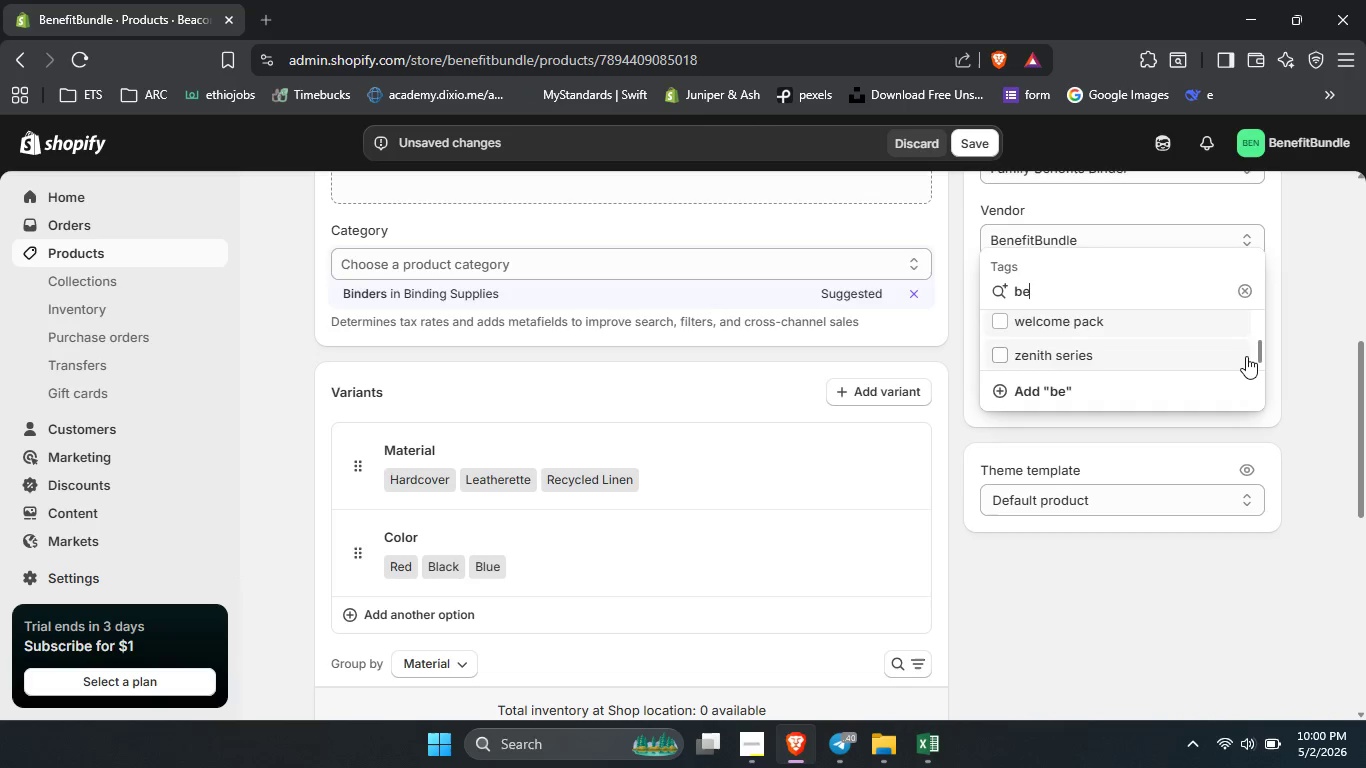 
type(beacon series)
 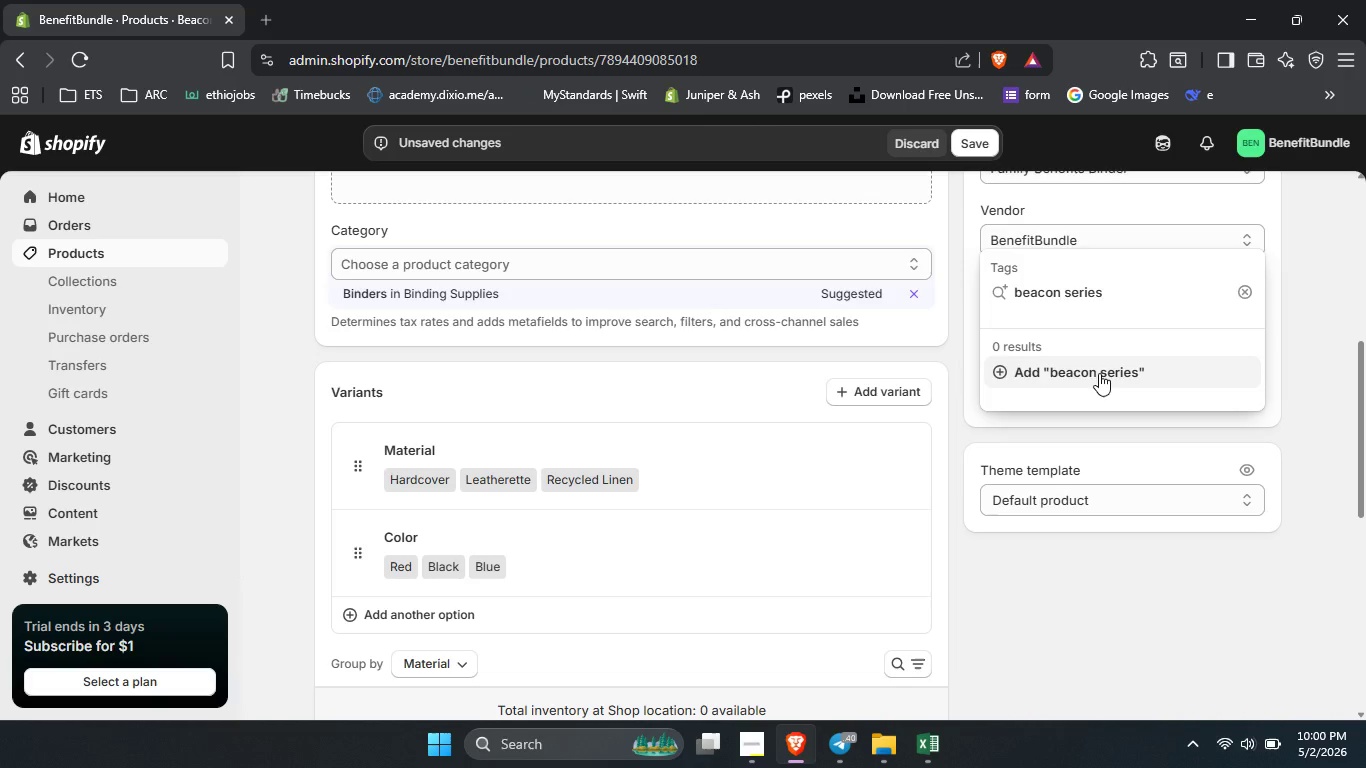 
left_click([1099, 373])
 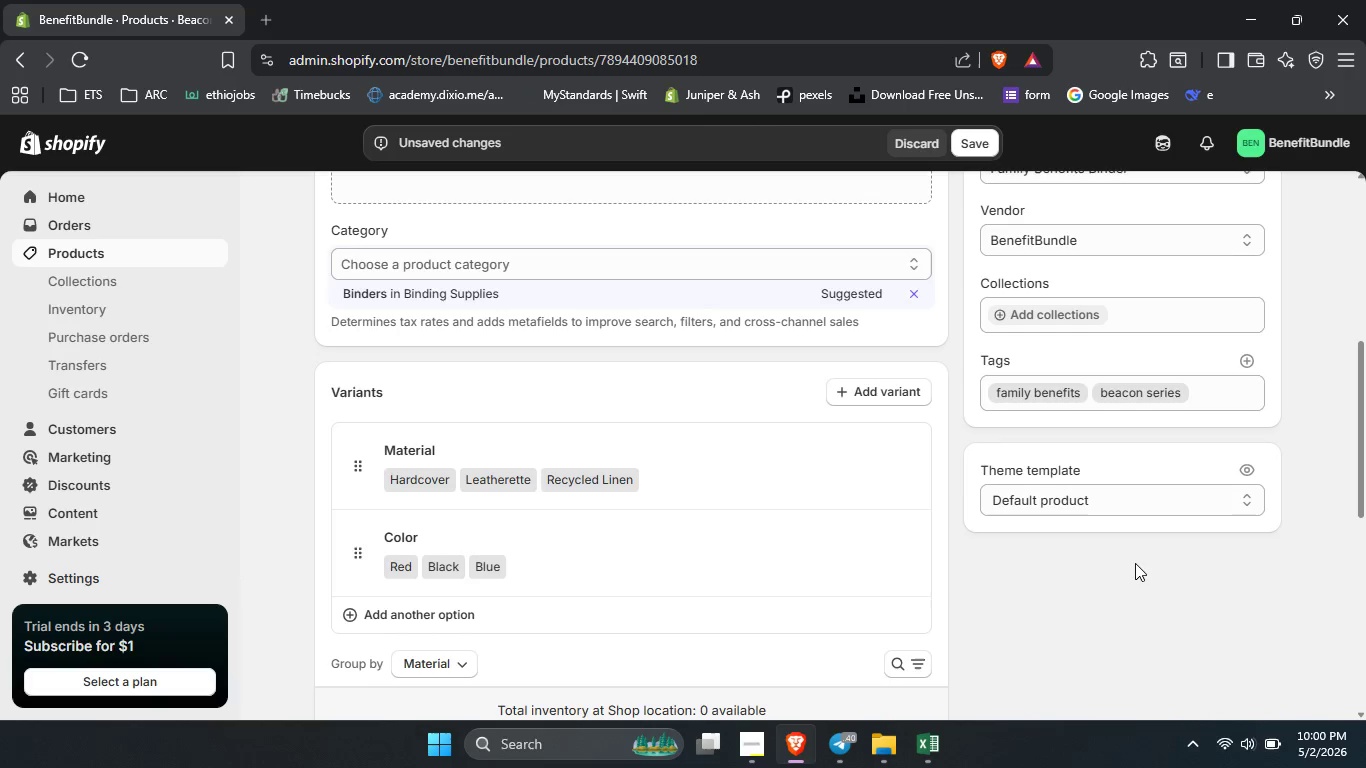 
left_click([1135, 563])
 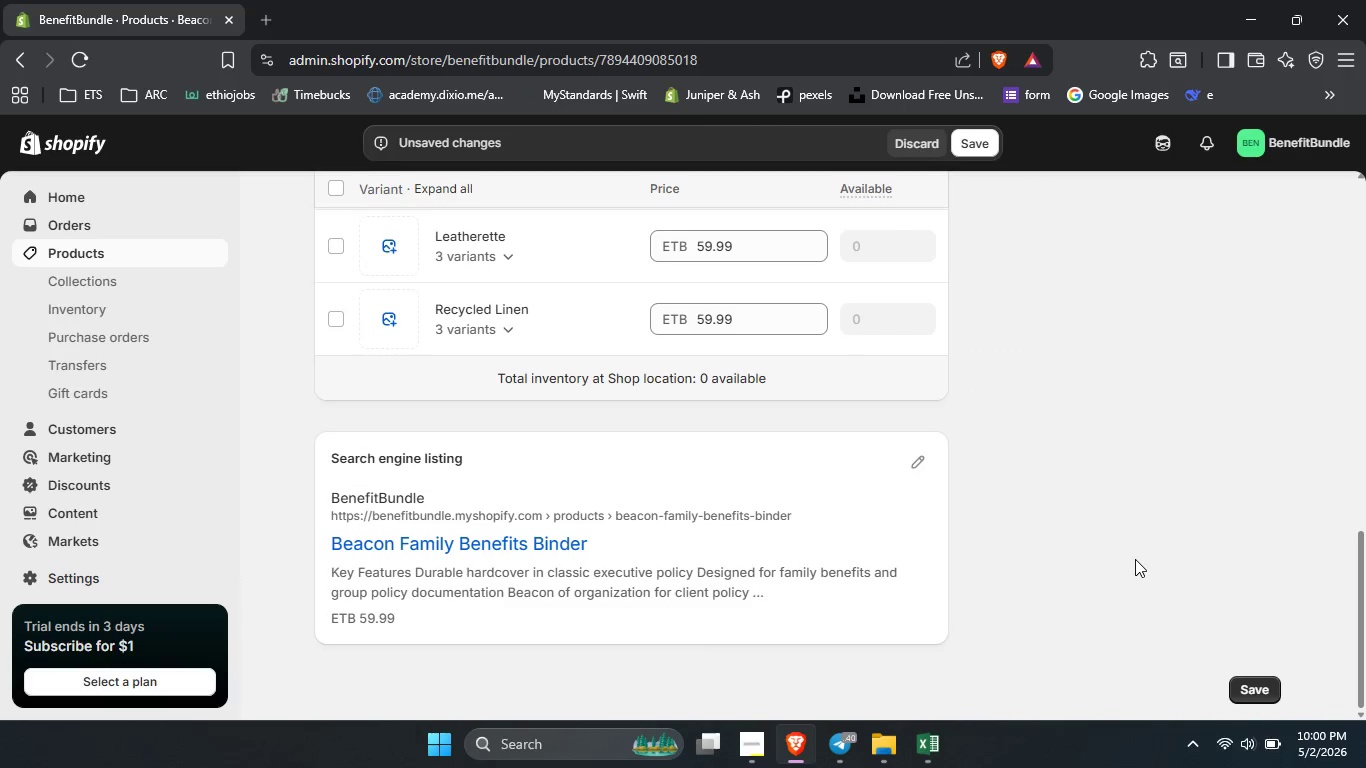 
scroll: coordinate [1135, 559], scroll_direction: down, amount: 13.0
 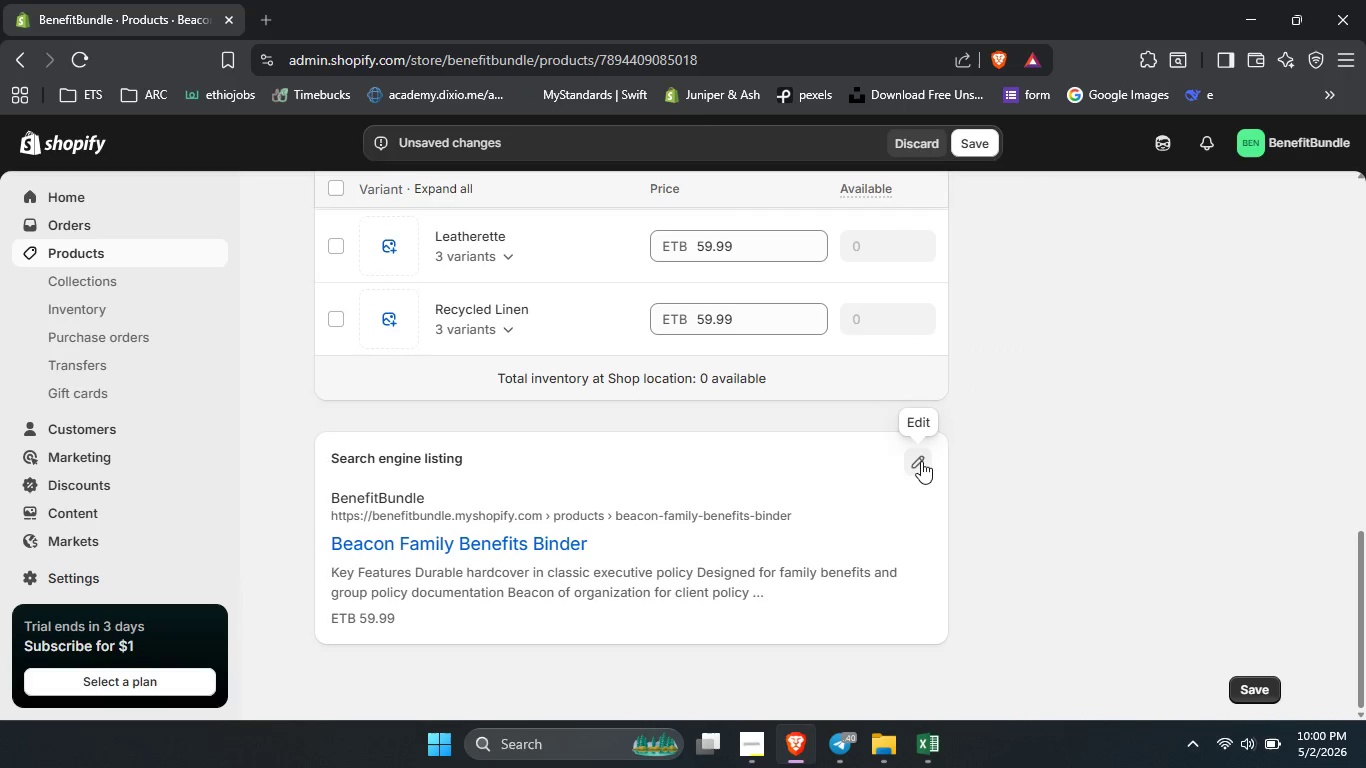 
left_click([921, 461])
 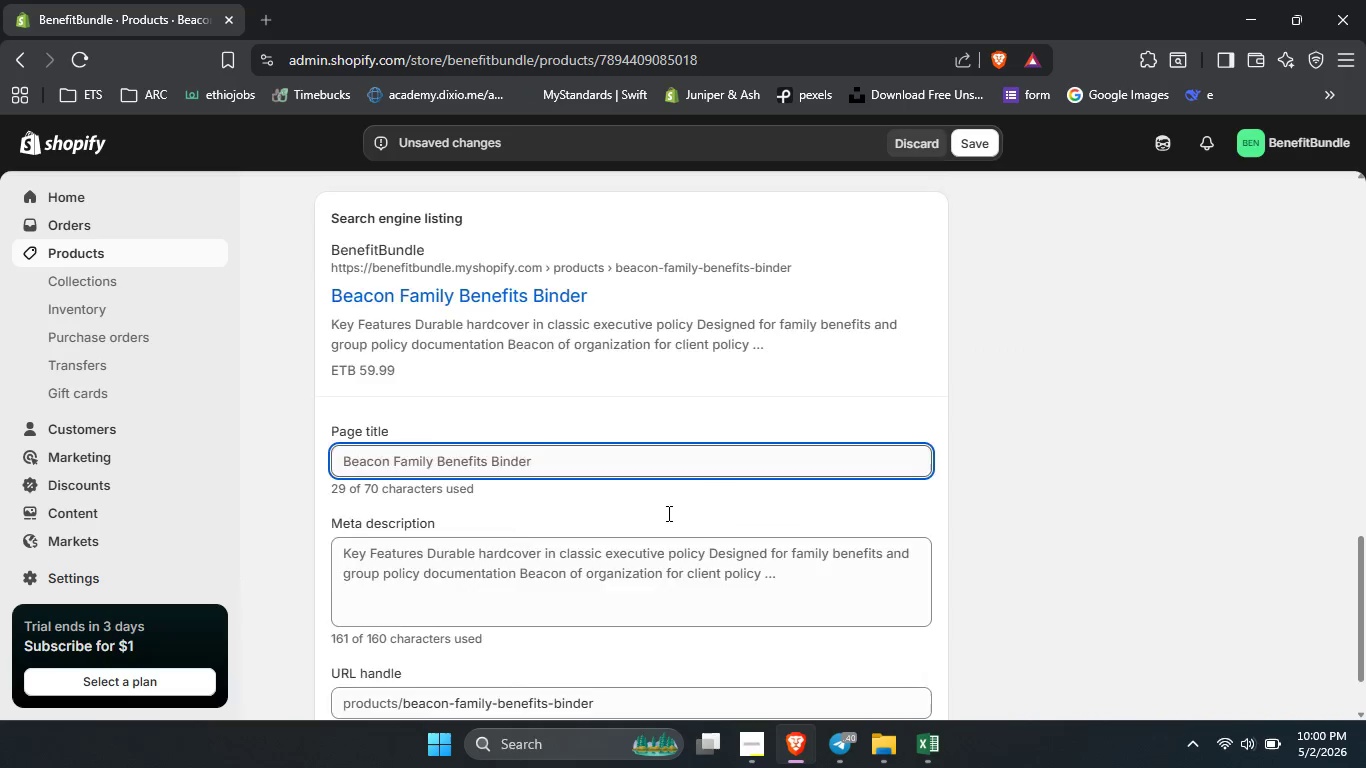 
scroll: coordinate [667, 513], scroll_direction: down, amount: 4.0
 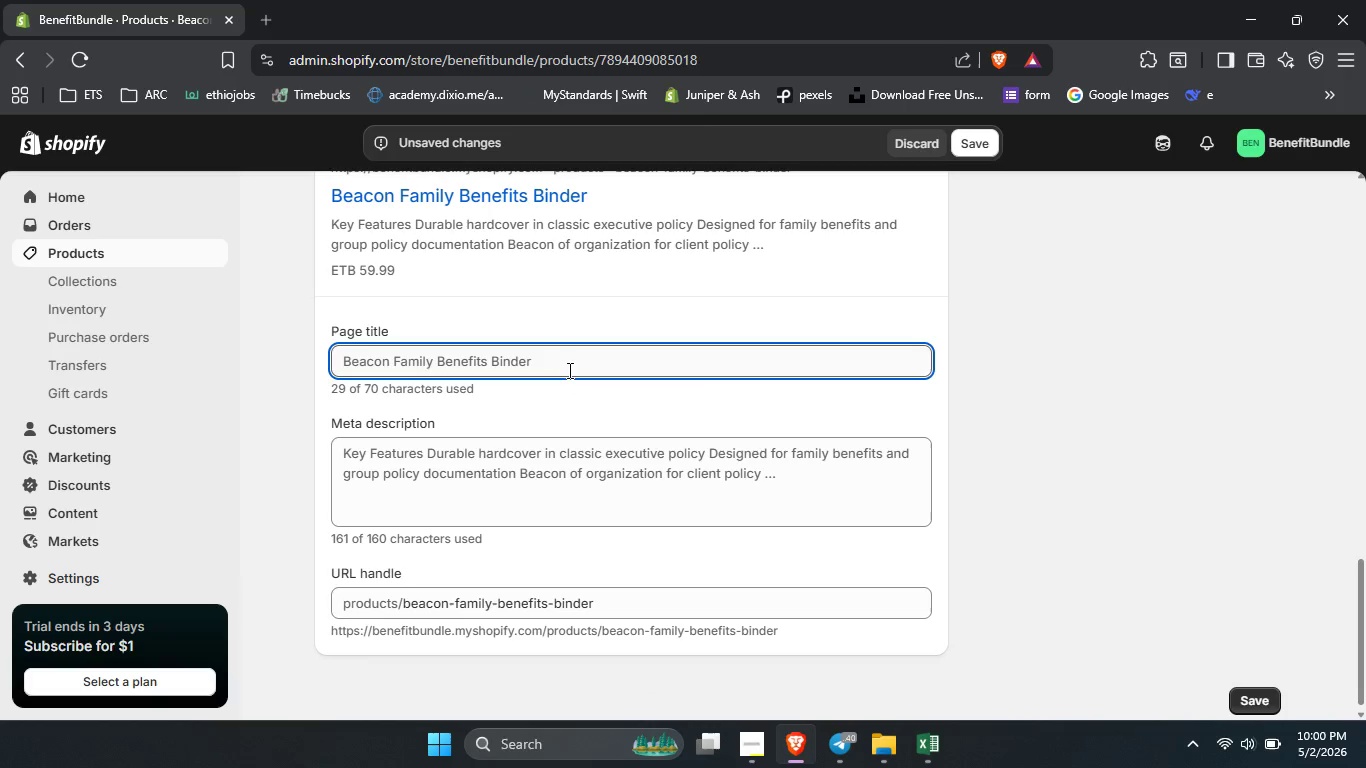 
left_click([571, 378])
 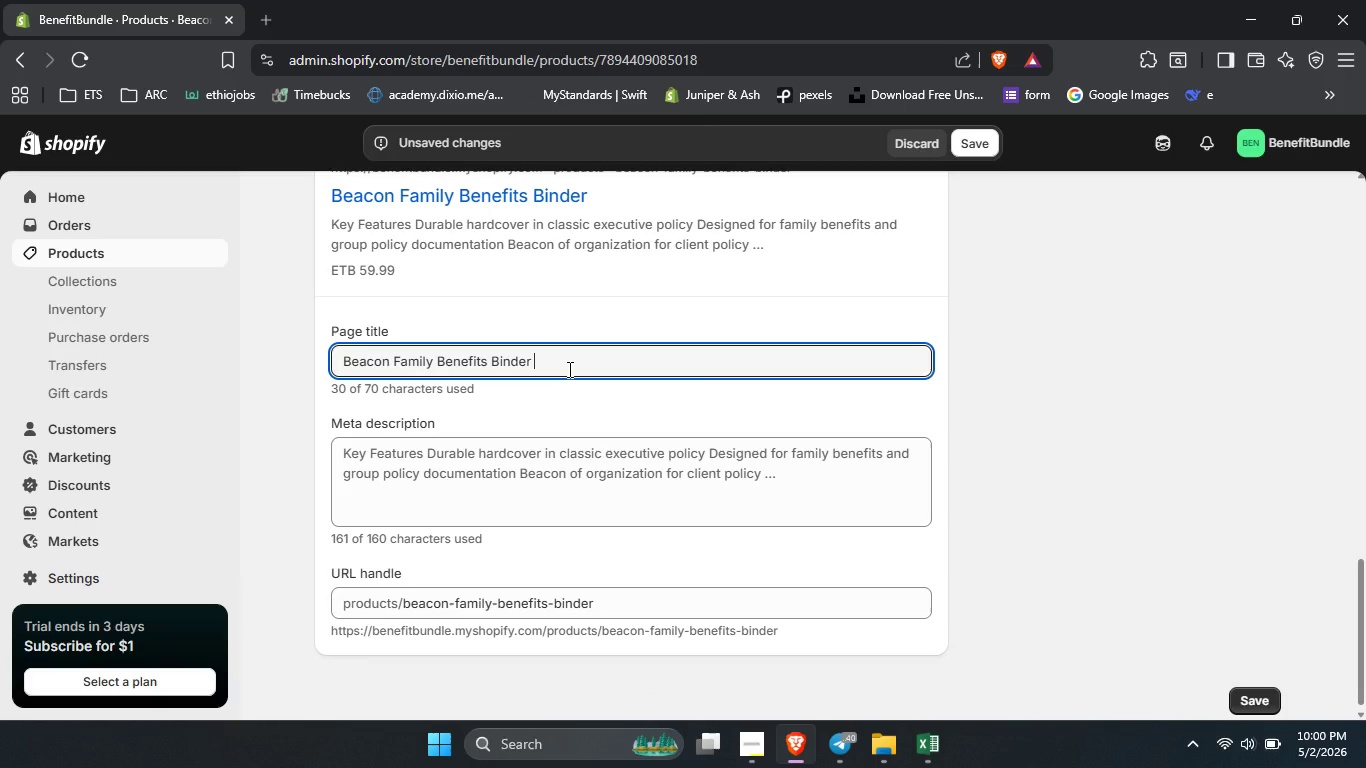 
type( | Insurance Organizer )
 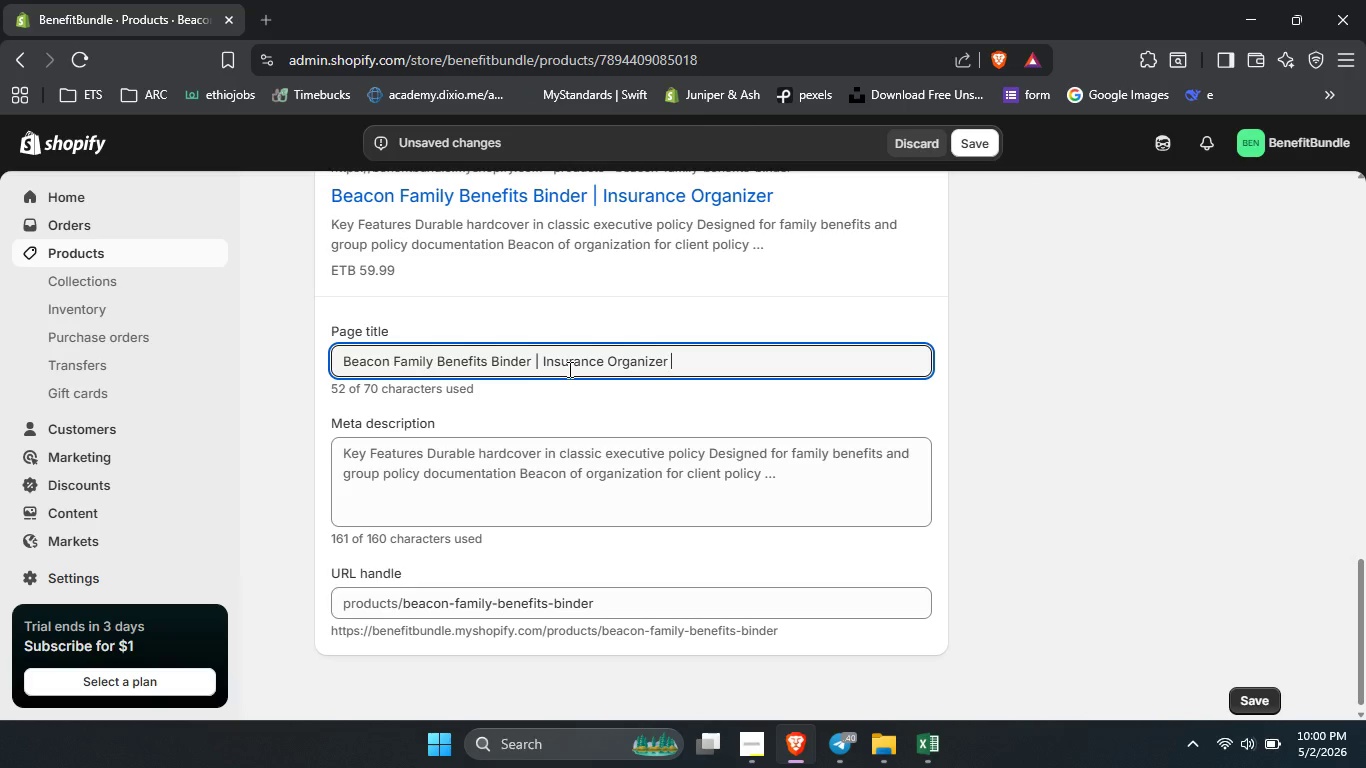 
key(Backspace)
 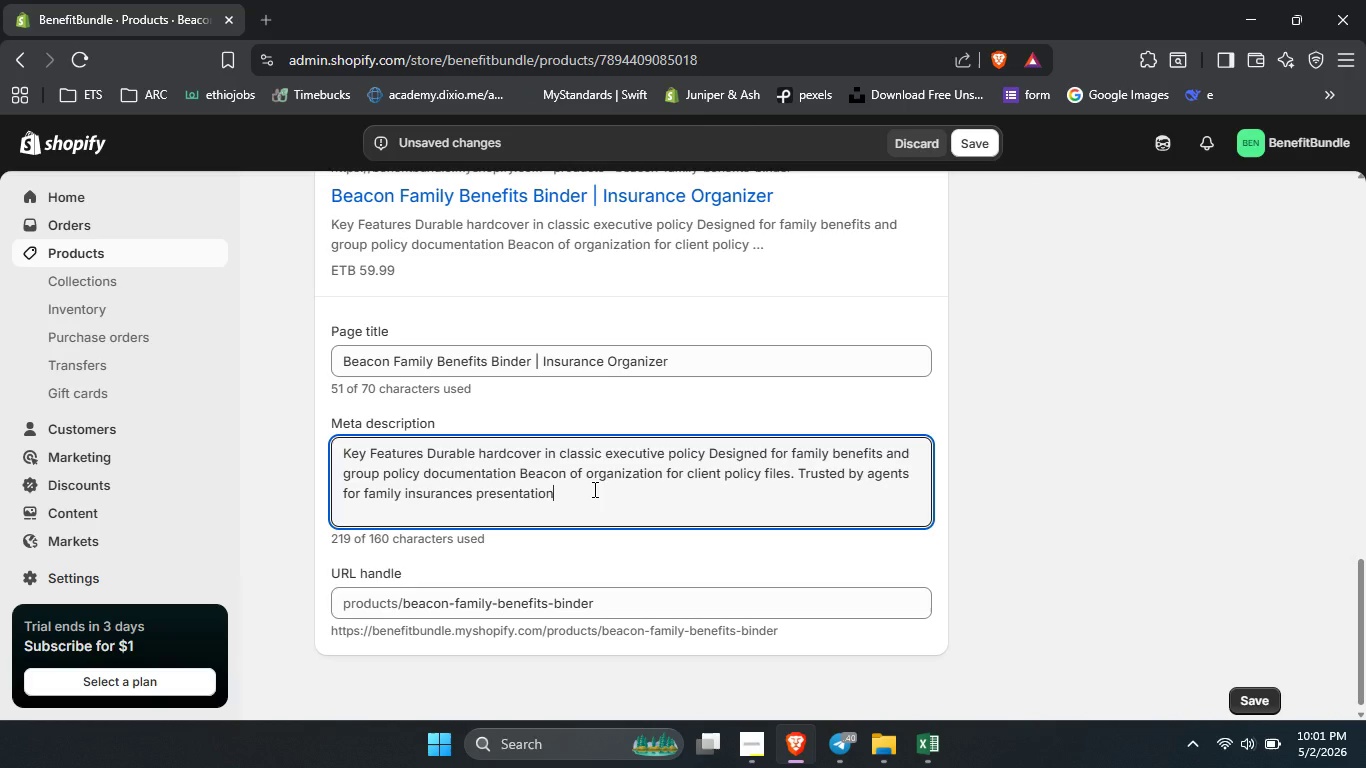 
left_click([593, 489])
 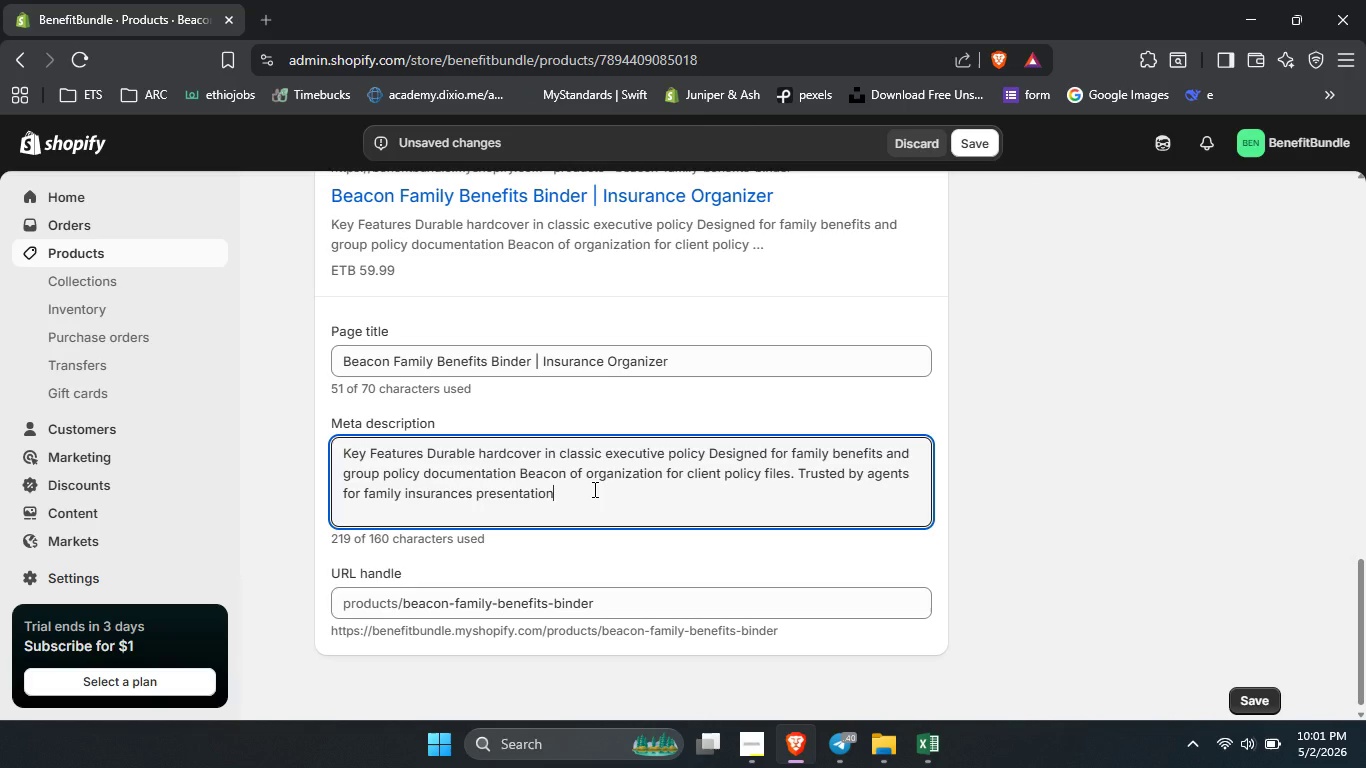 
key(Control+A)
 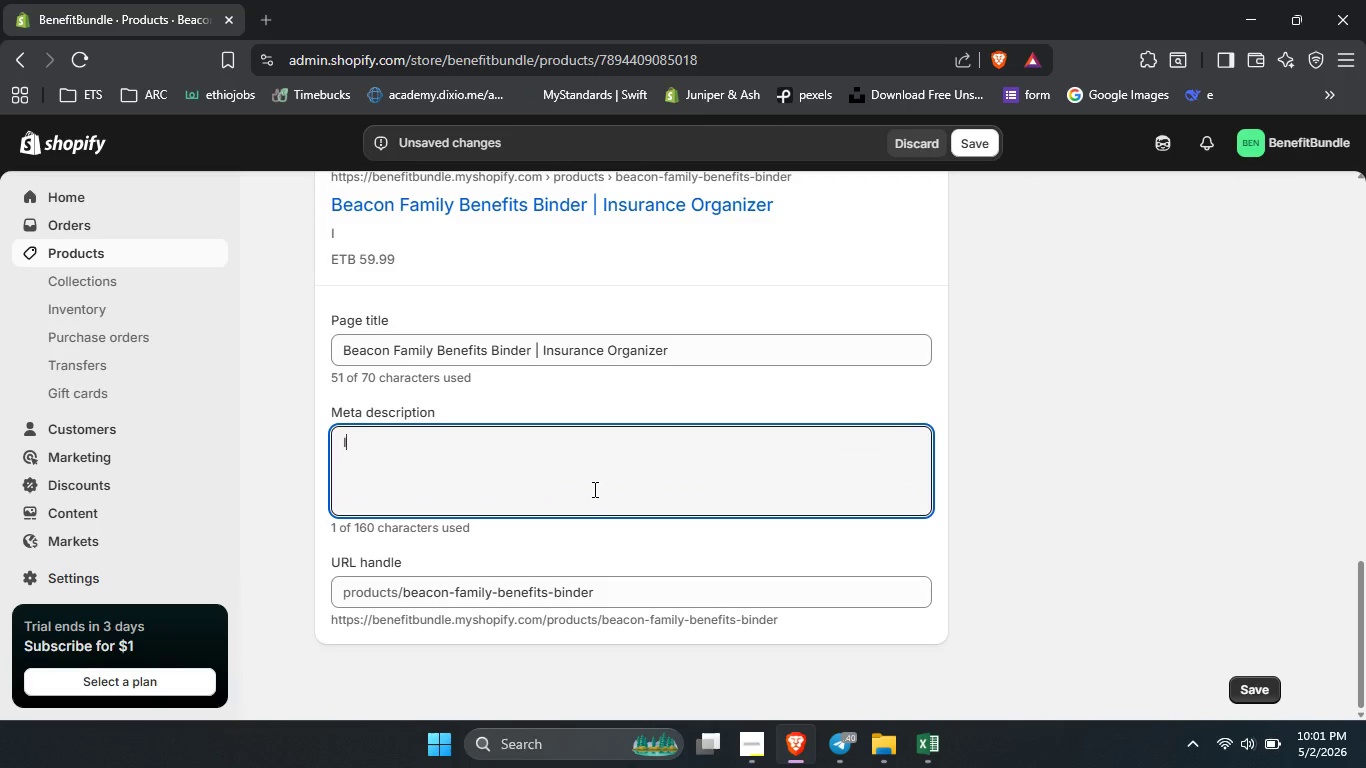 
type(Impress clients with o)
key(Backspace)
type(our beacon family benefits binf)
key(Backspace)
type(der. This premium policy hardv)
key(Backspace)
type(cover insurnce )
 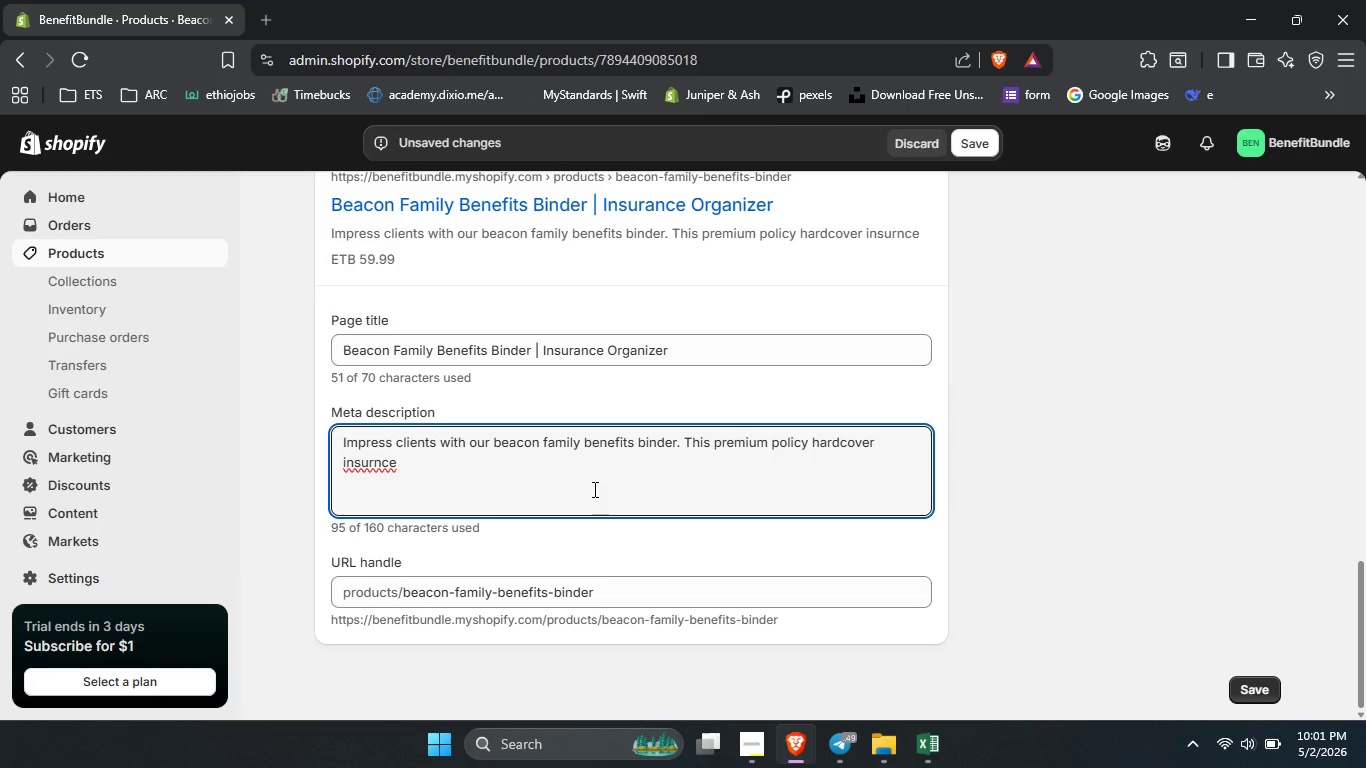 
left_click([384, 464])
 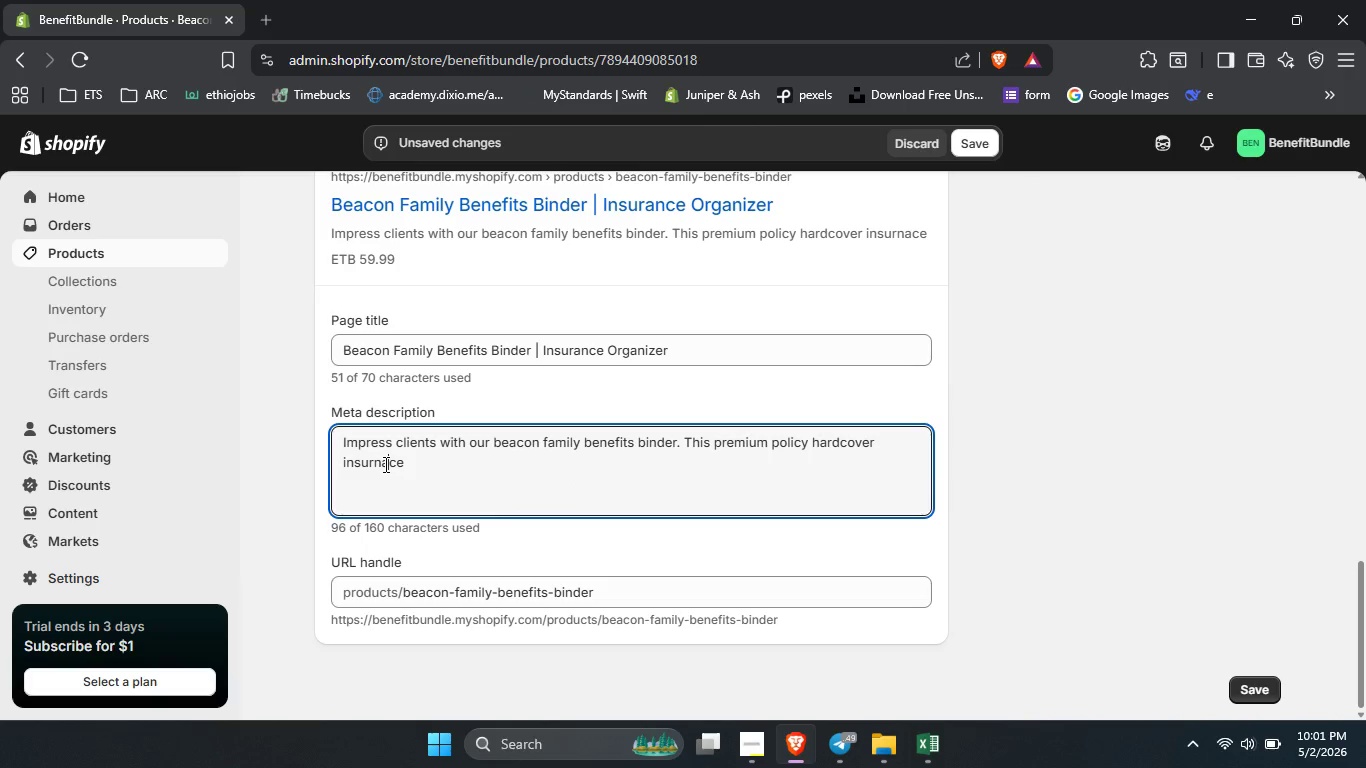 
type(a)
key(Backspace)
key(Backspace)
type(an)
 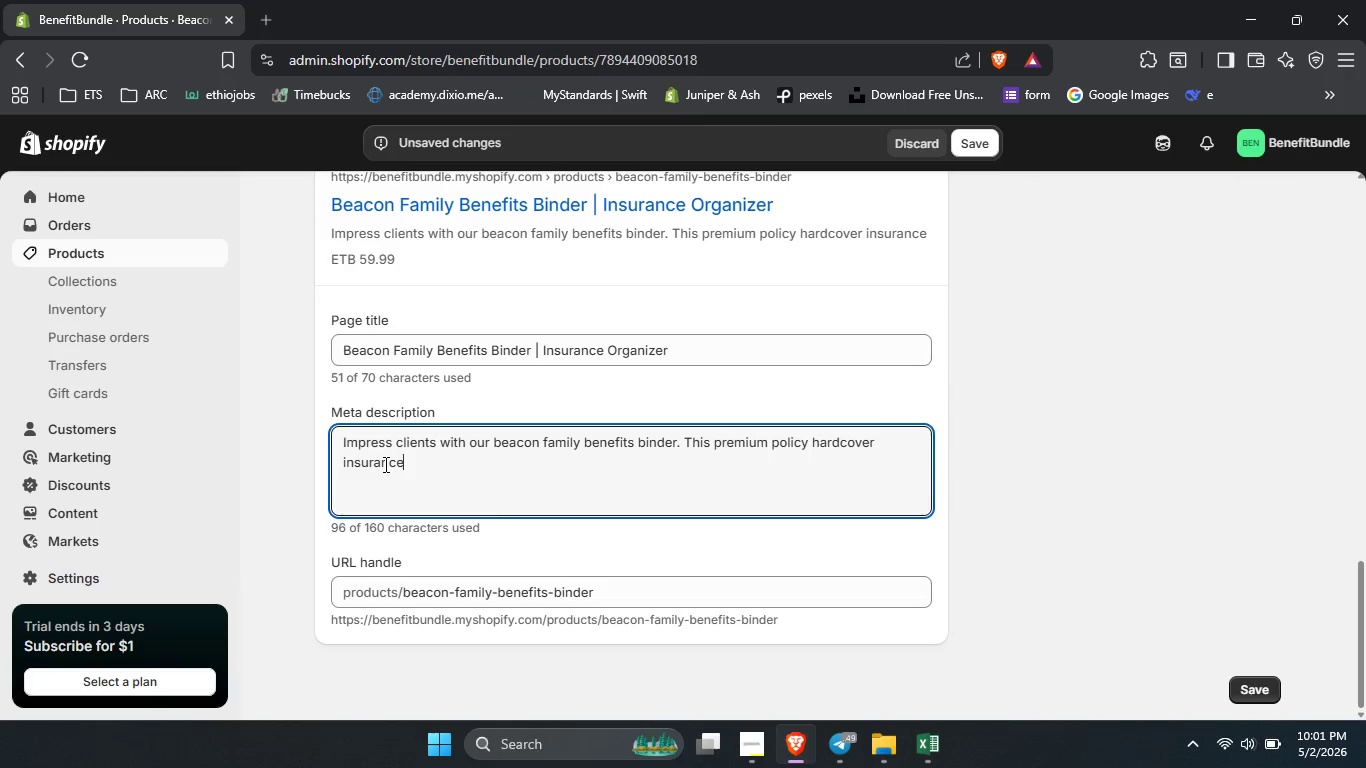 
key(ArrowRight)
 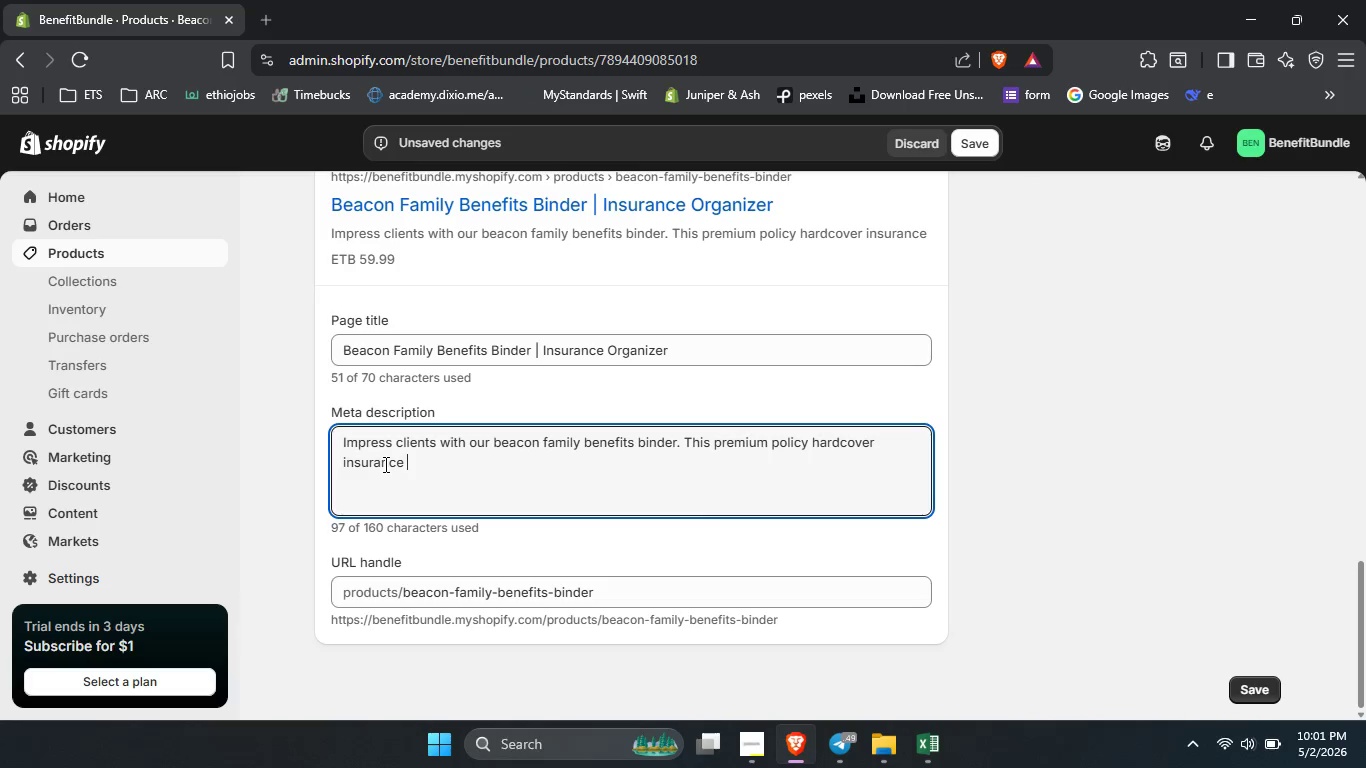 
key(ArrowRight)
 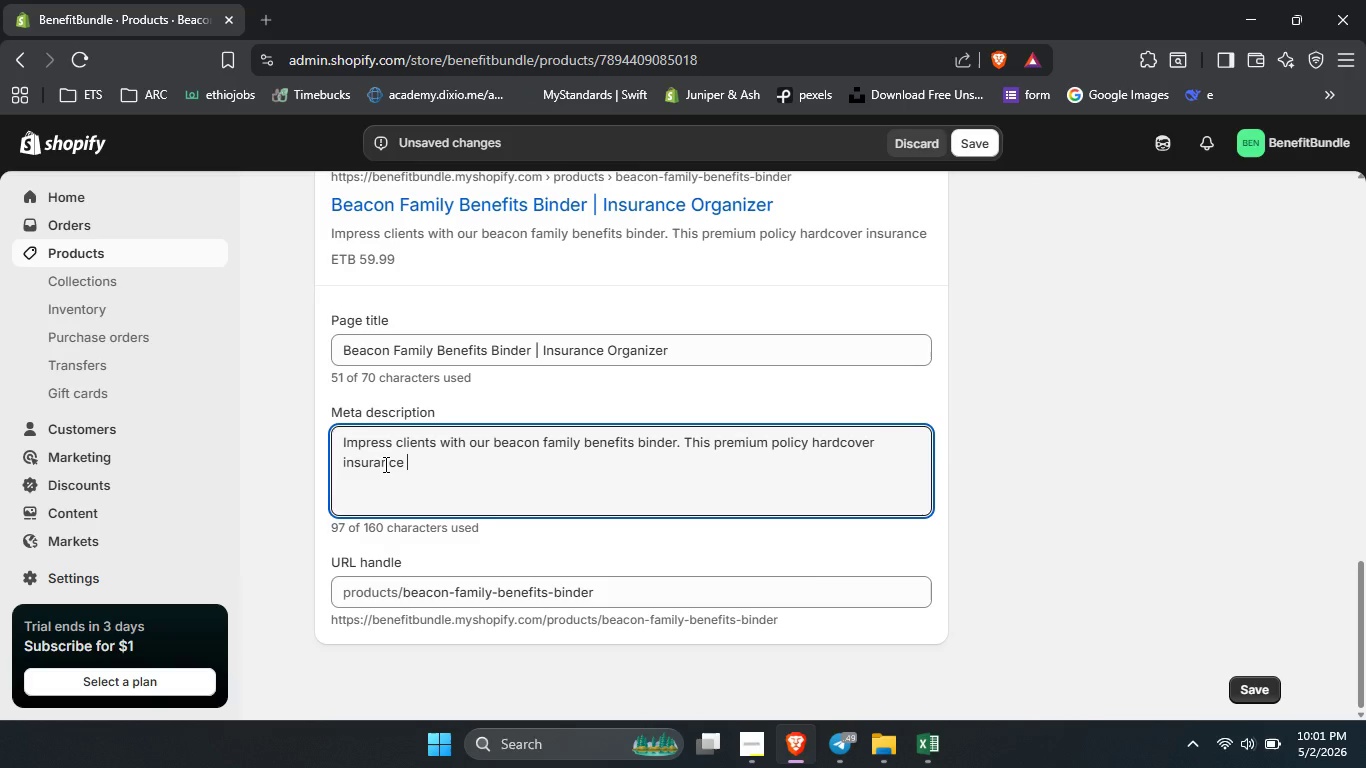 
key(Space)
 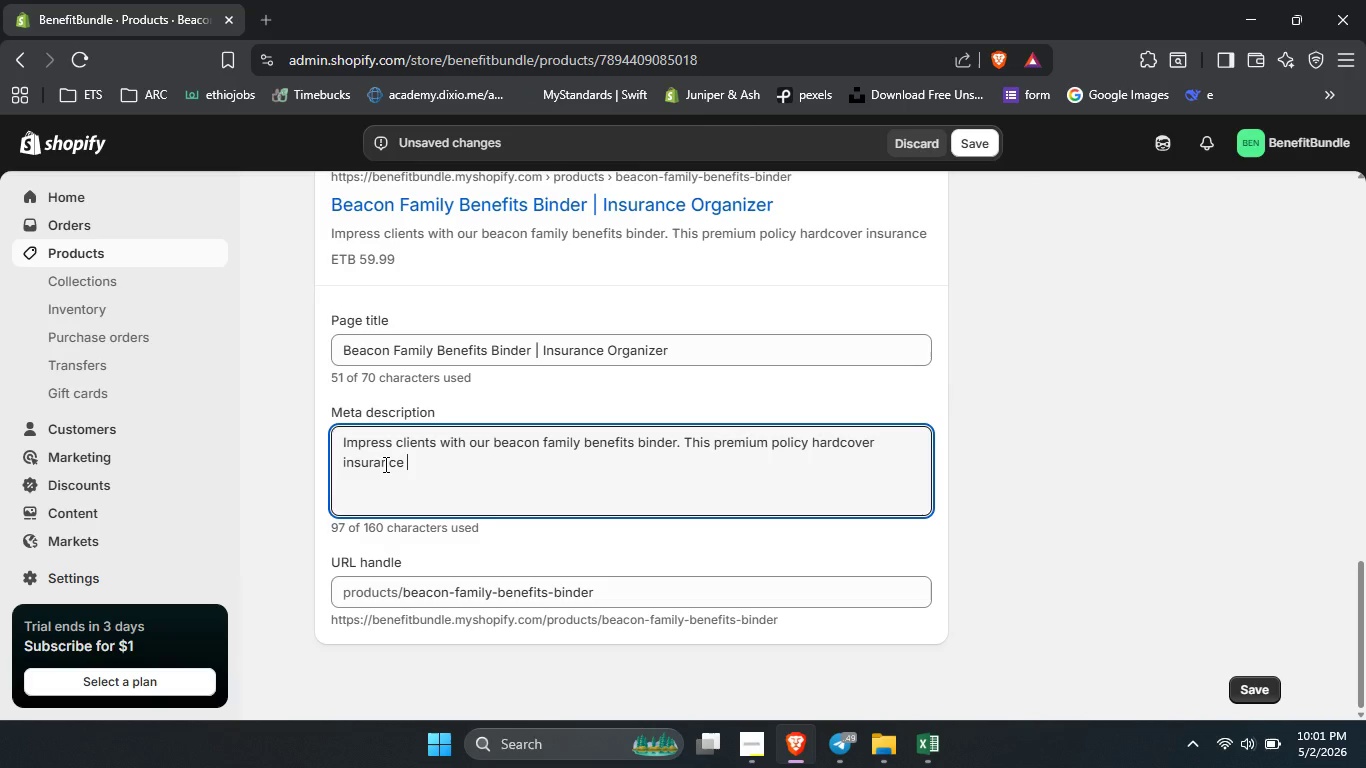 
wait(11.0)
 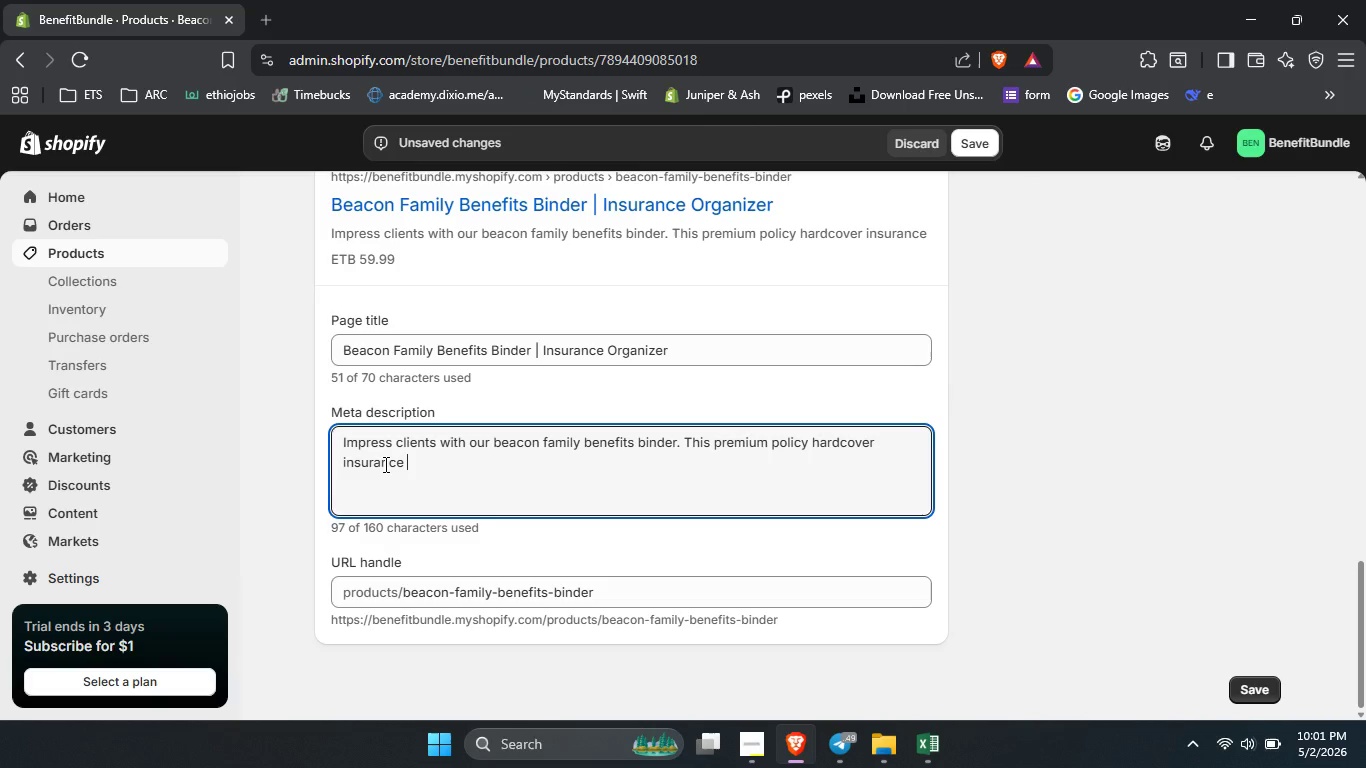 
type(policy )
 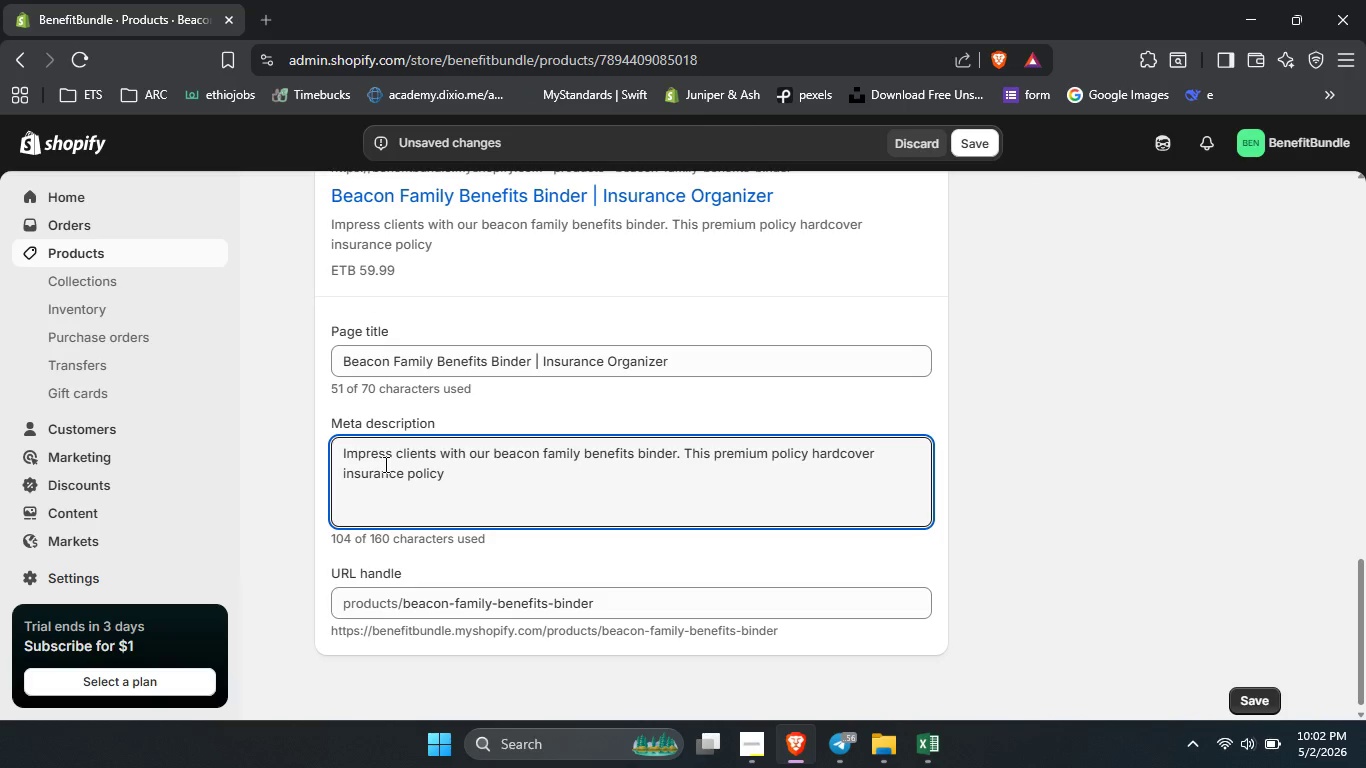 
type(organizer is the perfect agent welcome kit for professionals.)
key(Backspace)
key(Backspace)
key(Backspace)
 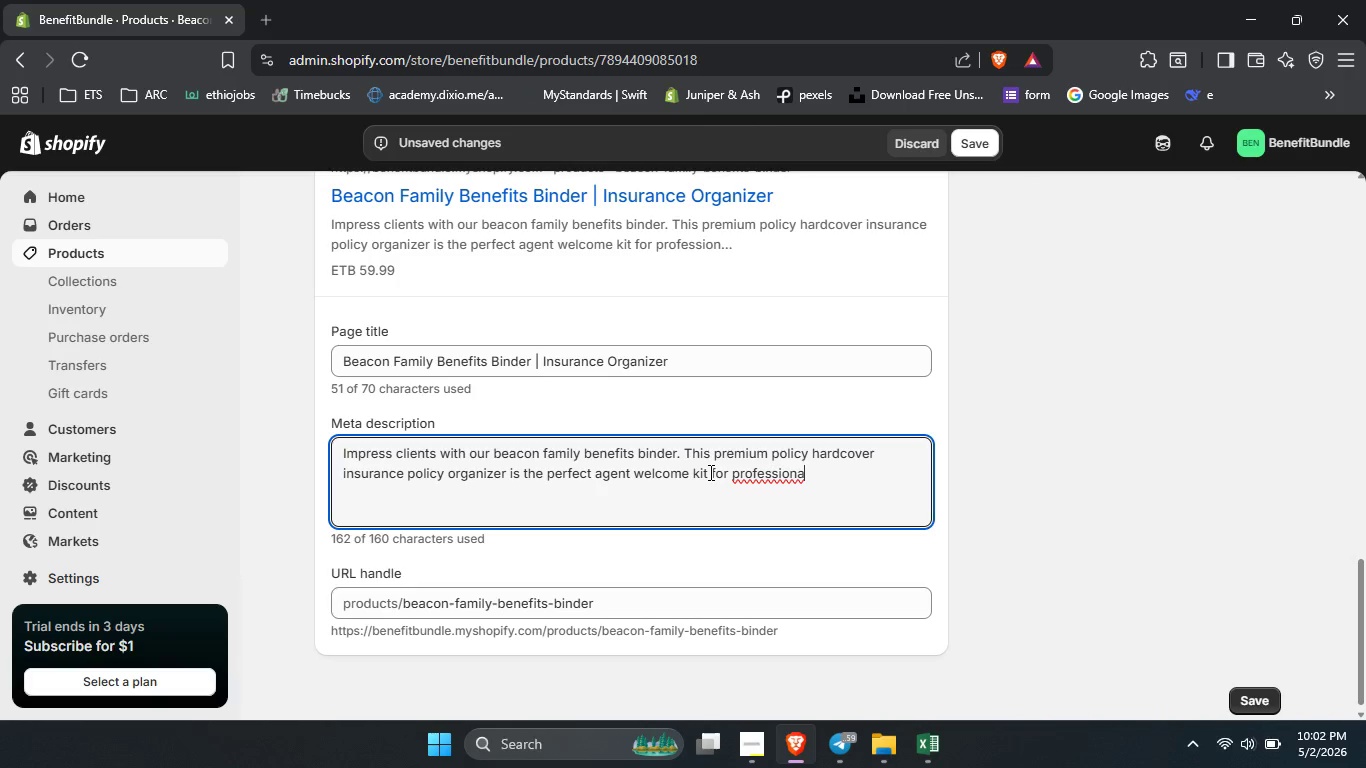 
left_click_drag(start_coordinate=[709, 472], to_coordinate=[827, 467])
 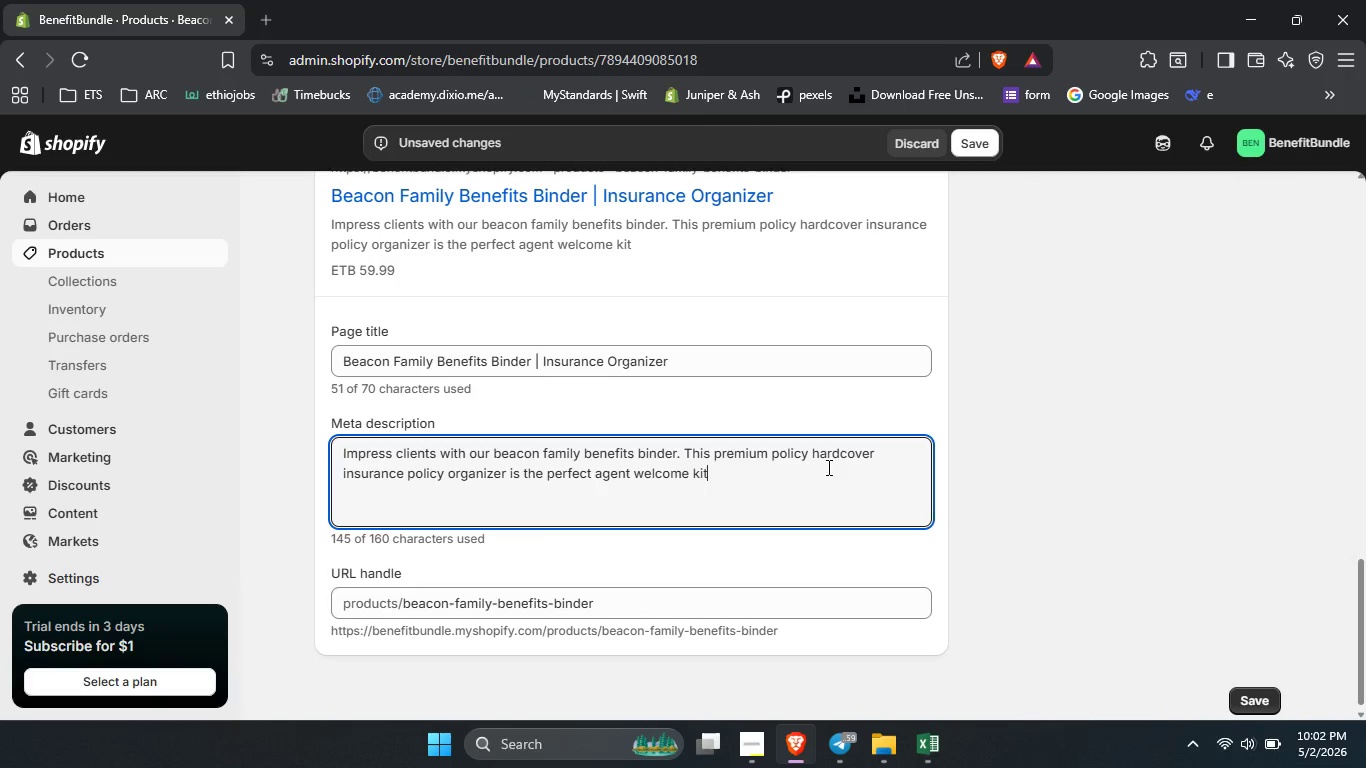 
key(Backspace)
 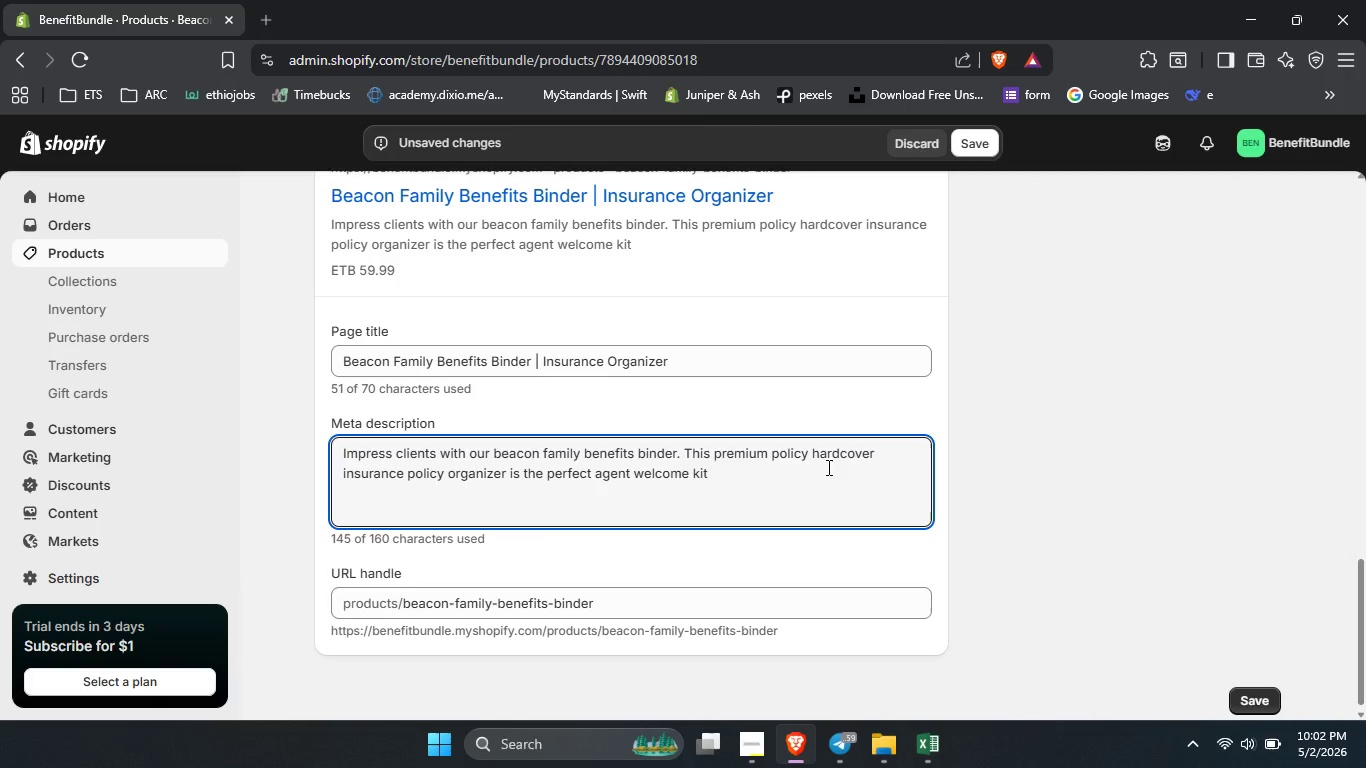 
type( presentation.)
 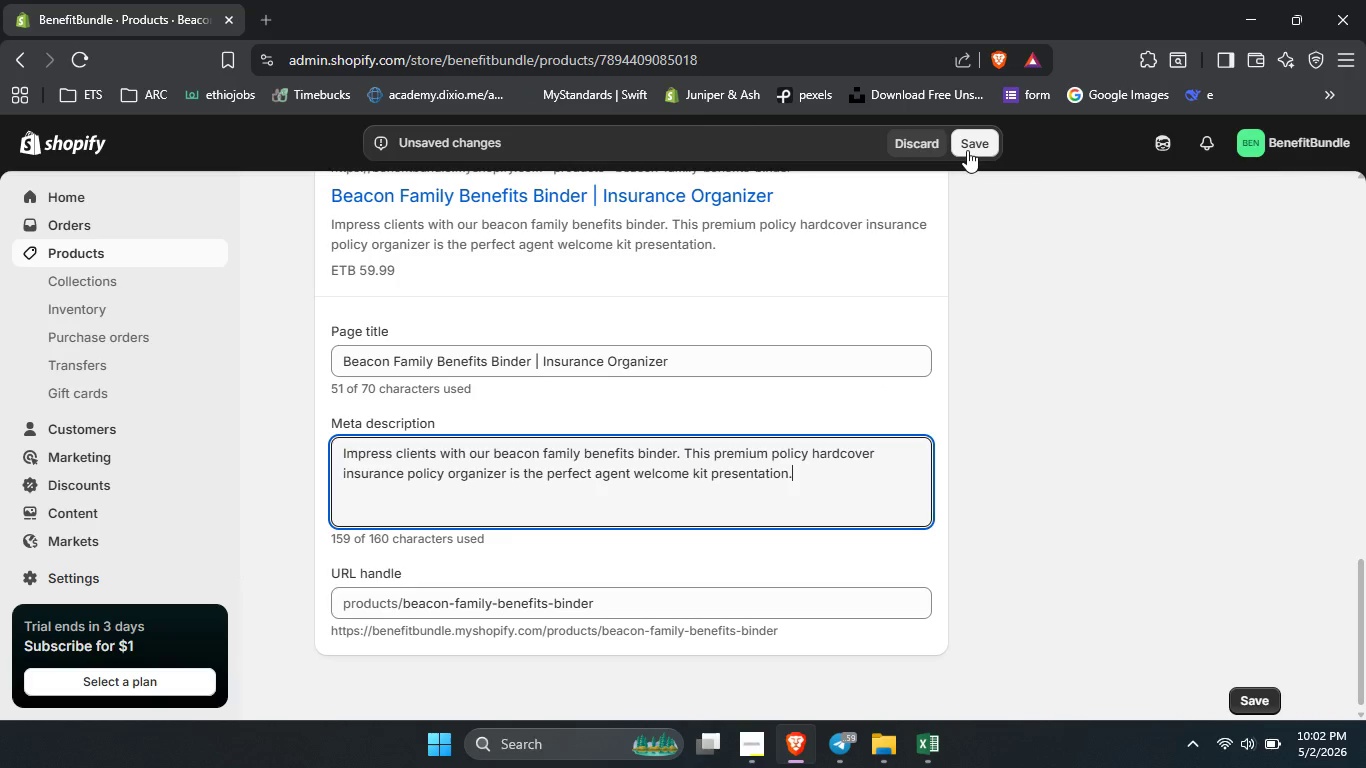 
left_click([967, 150])
 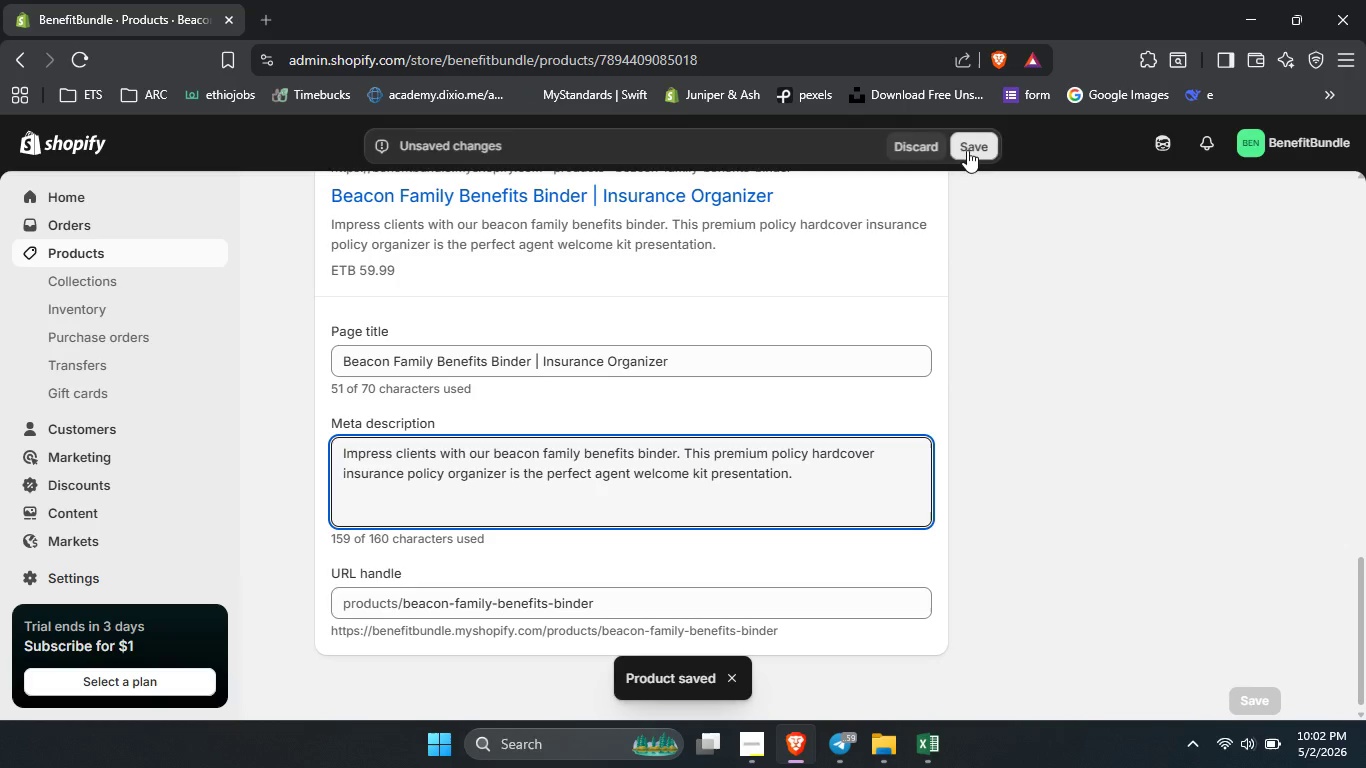 
wait(6.41)
 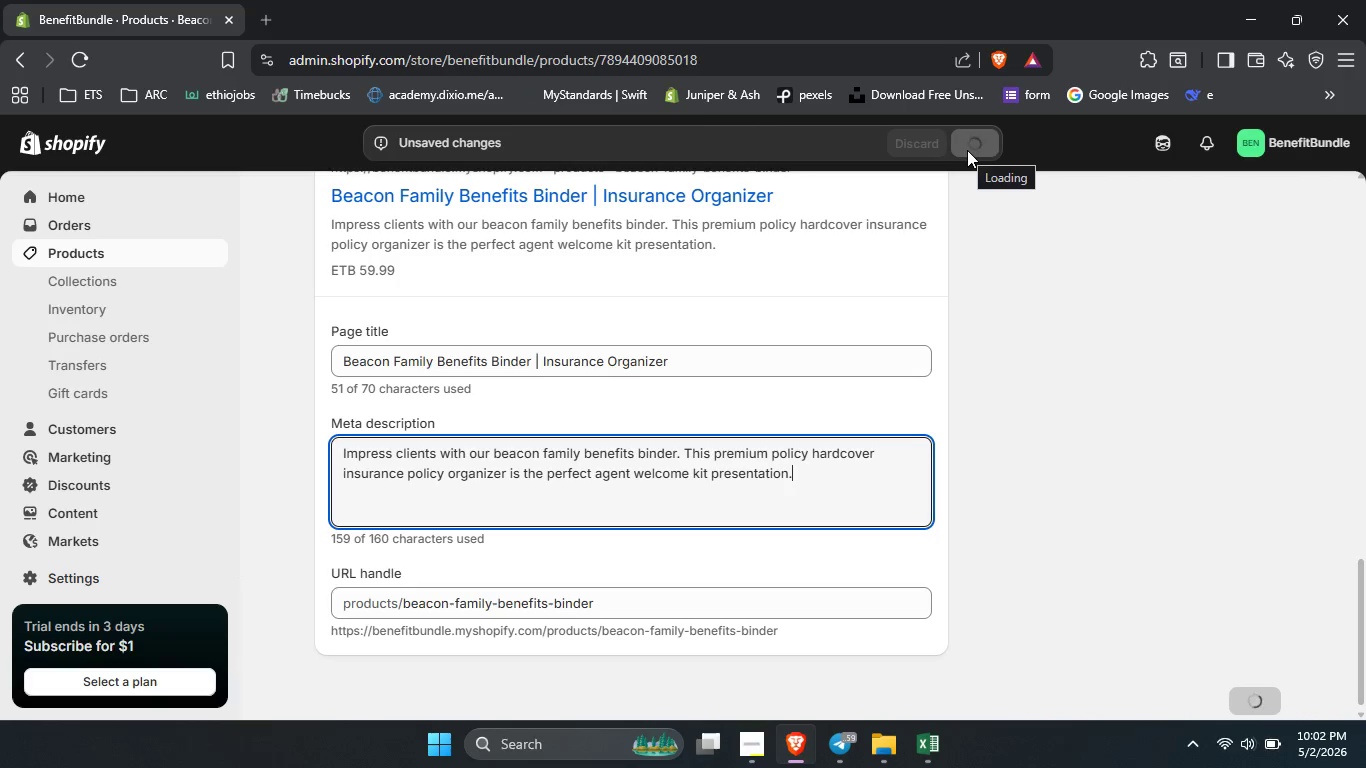 
scroll: coordinate [969, 387], scroll_direction: up, amount: 21.0
 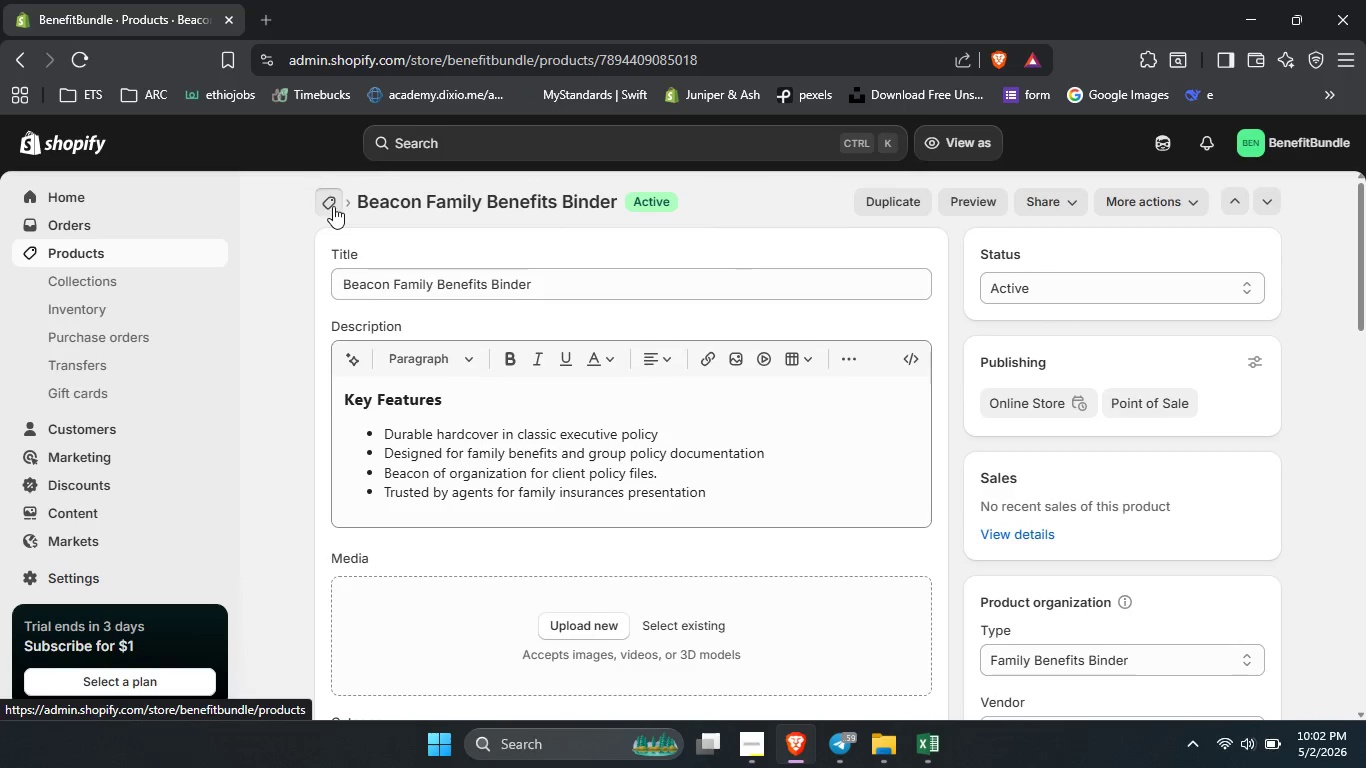 
left_click([333, 206])
 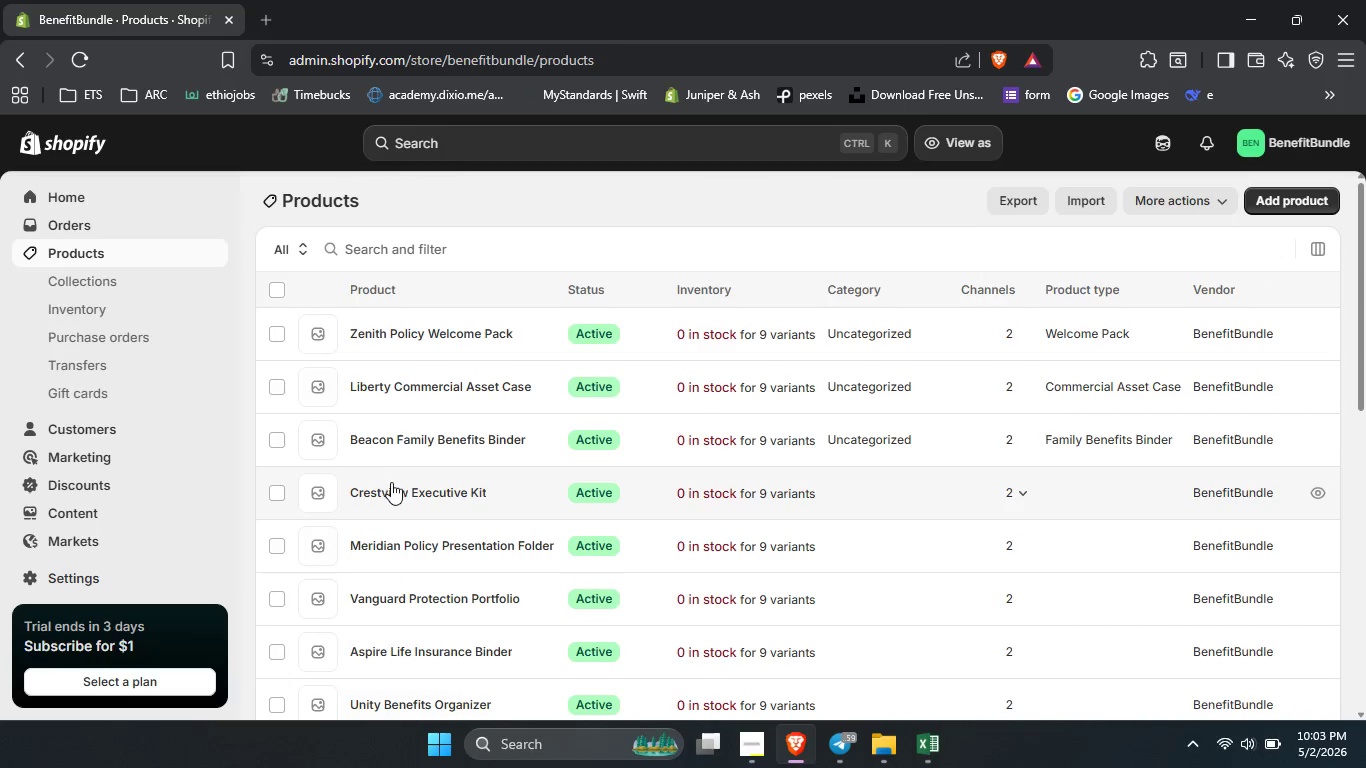 
left_click([391, 492])
 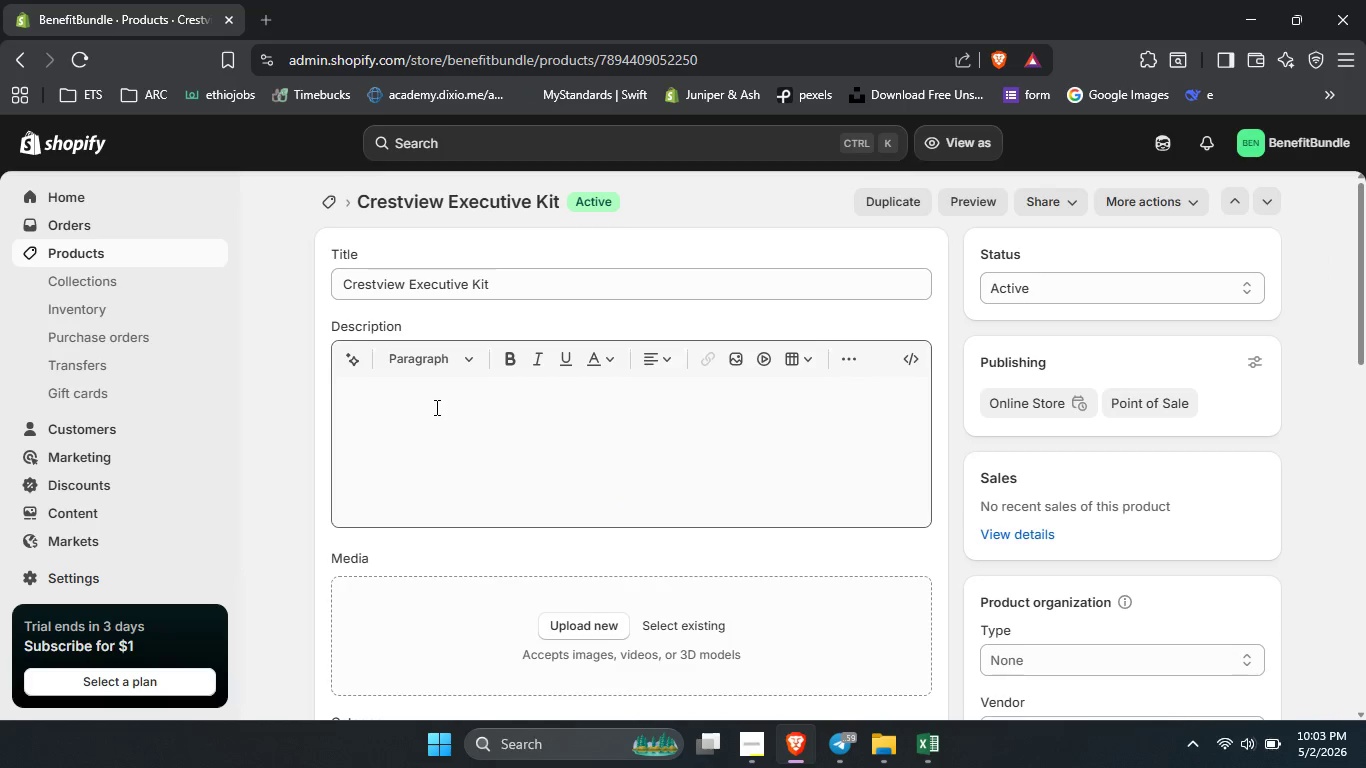 
left_click([435, 407])
 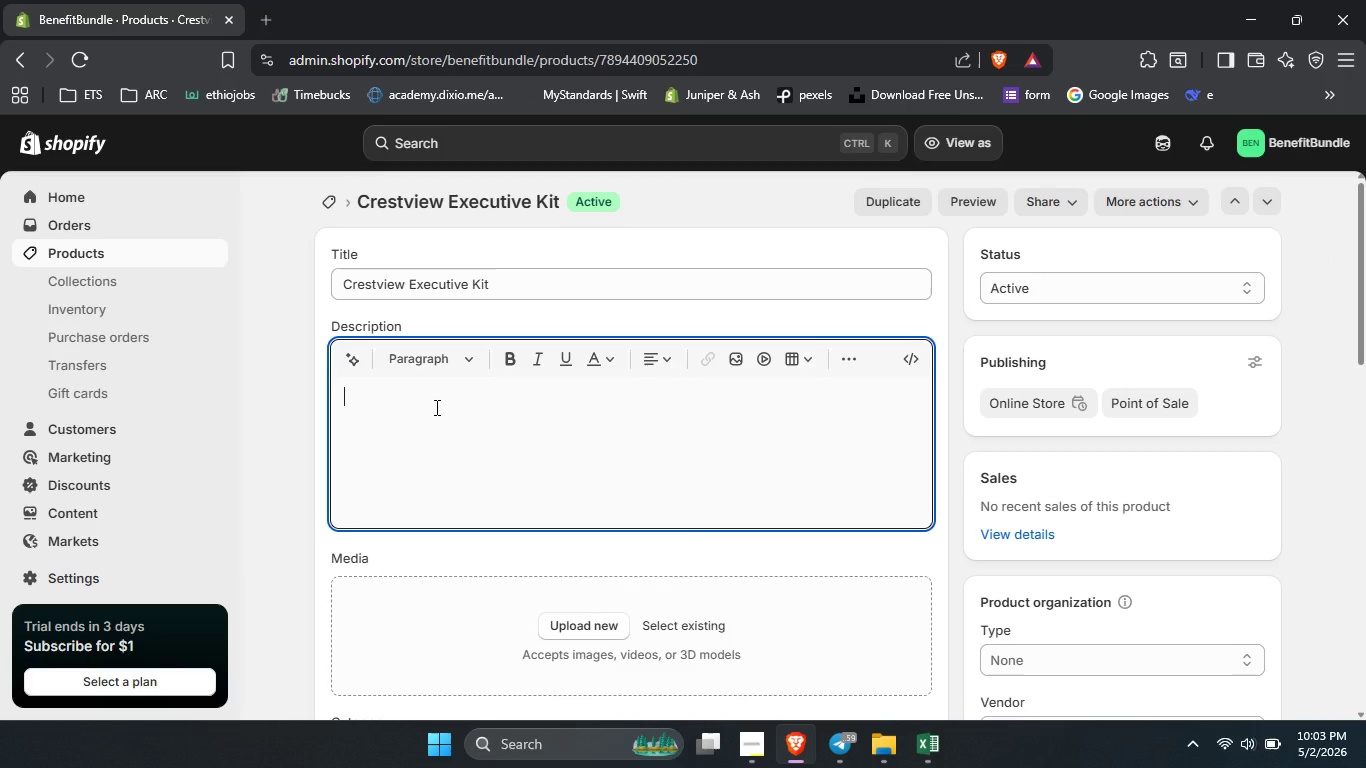 
type(Key Features )
 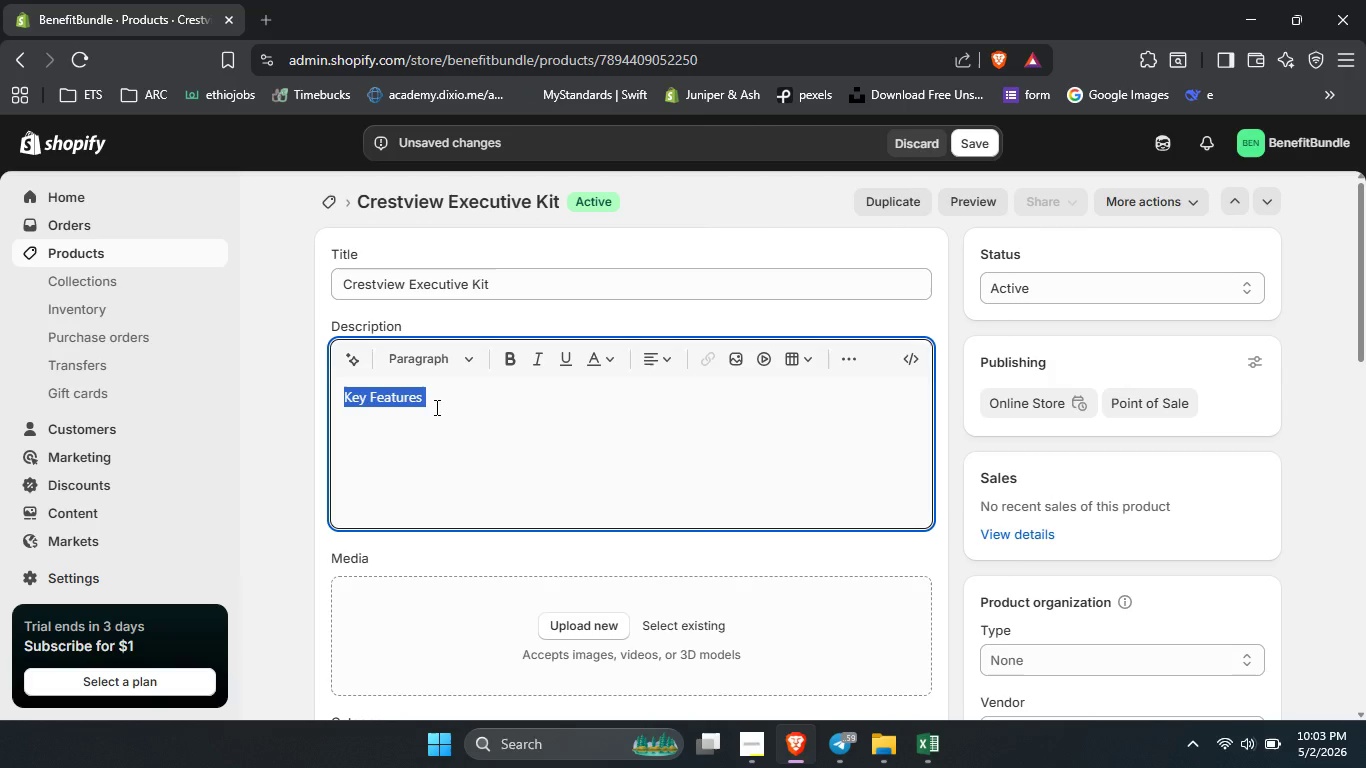 
key(Control+A)
 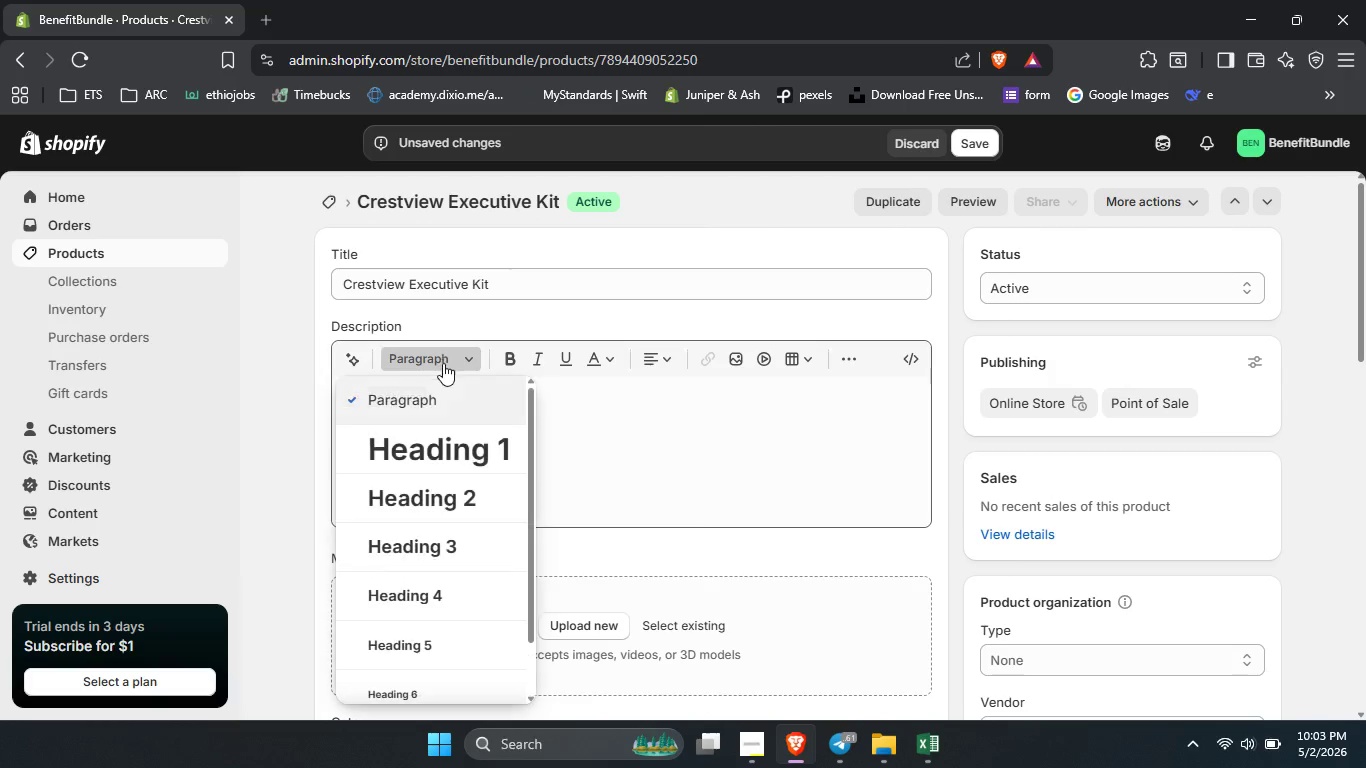 
left_click([441, 356])
 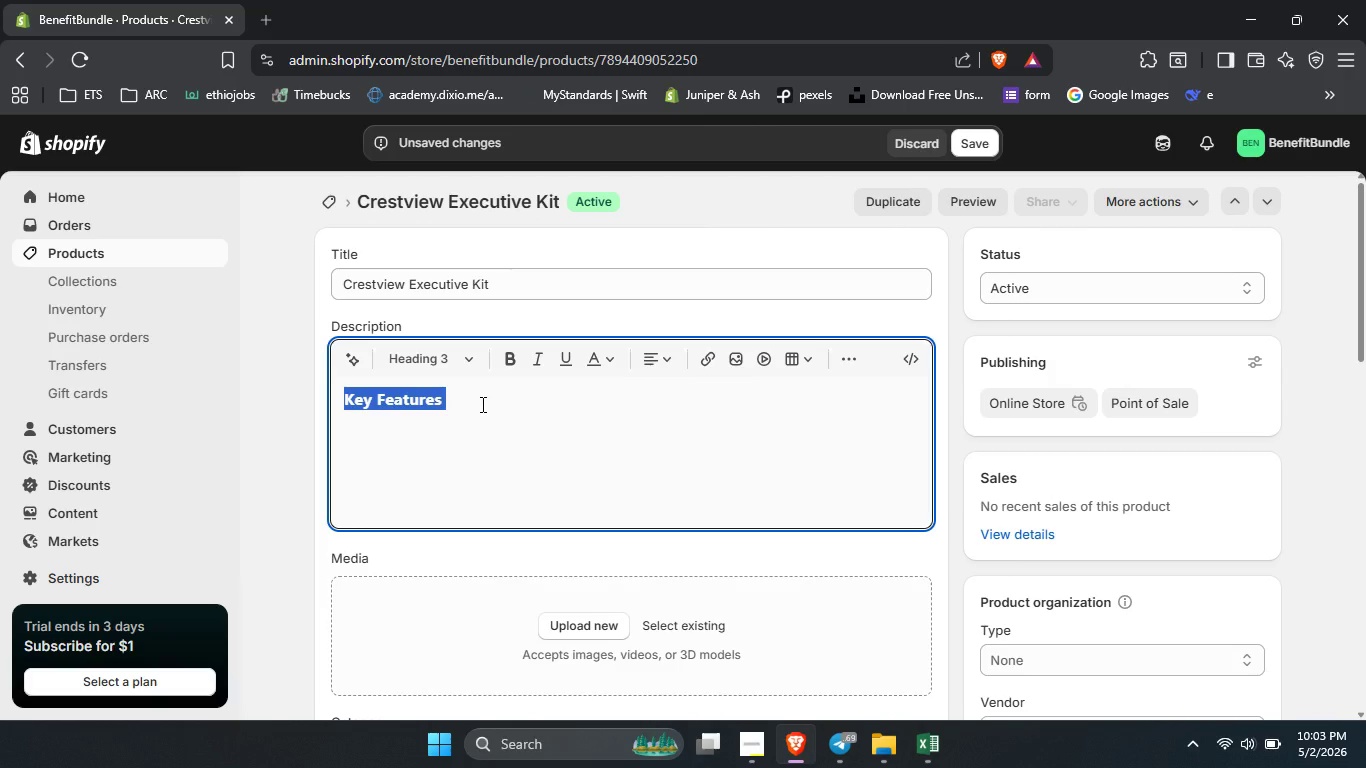 
left_click([481, 404])
 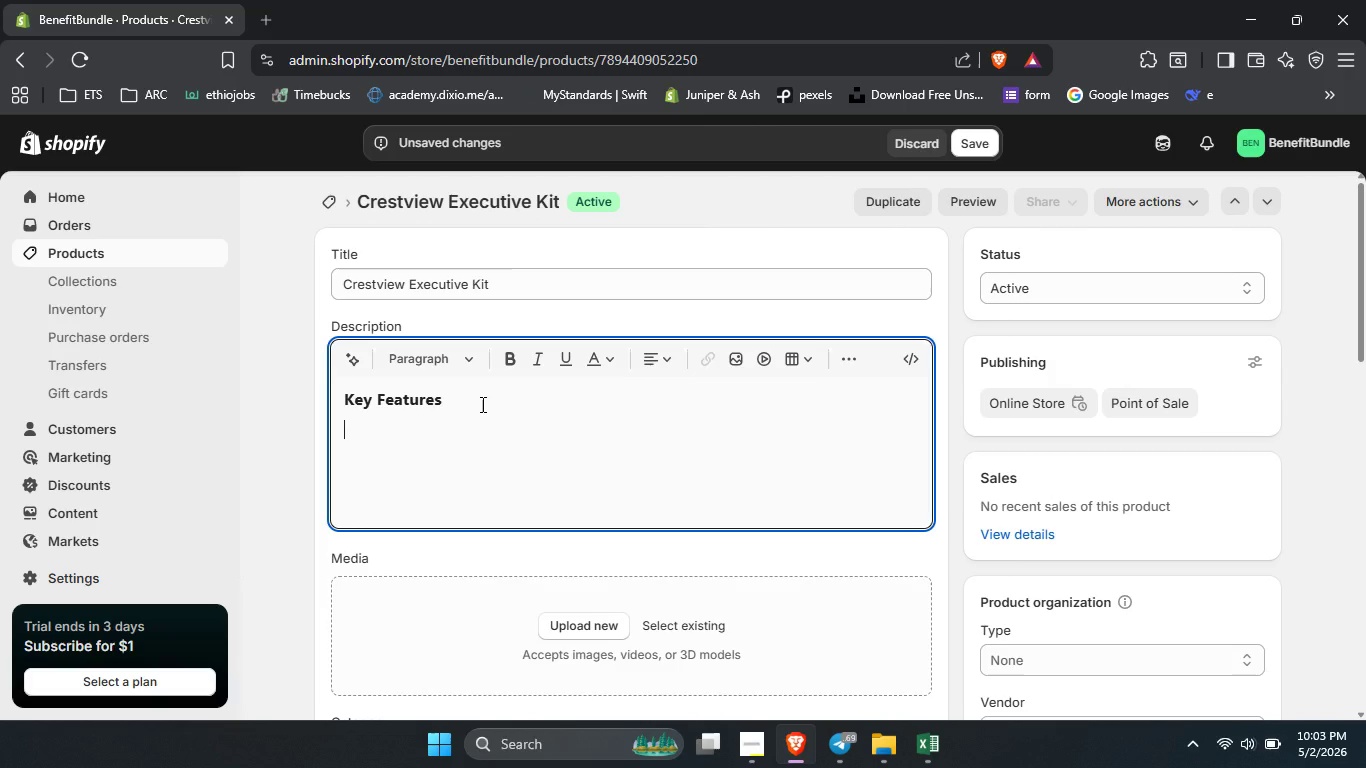 
key(Enter)
 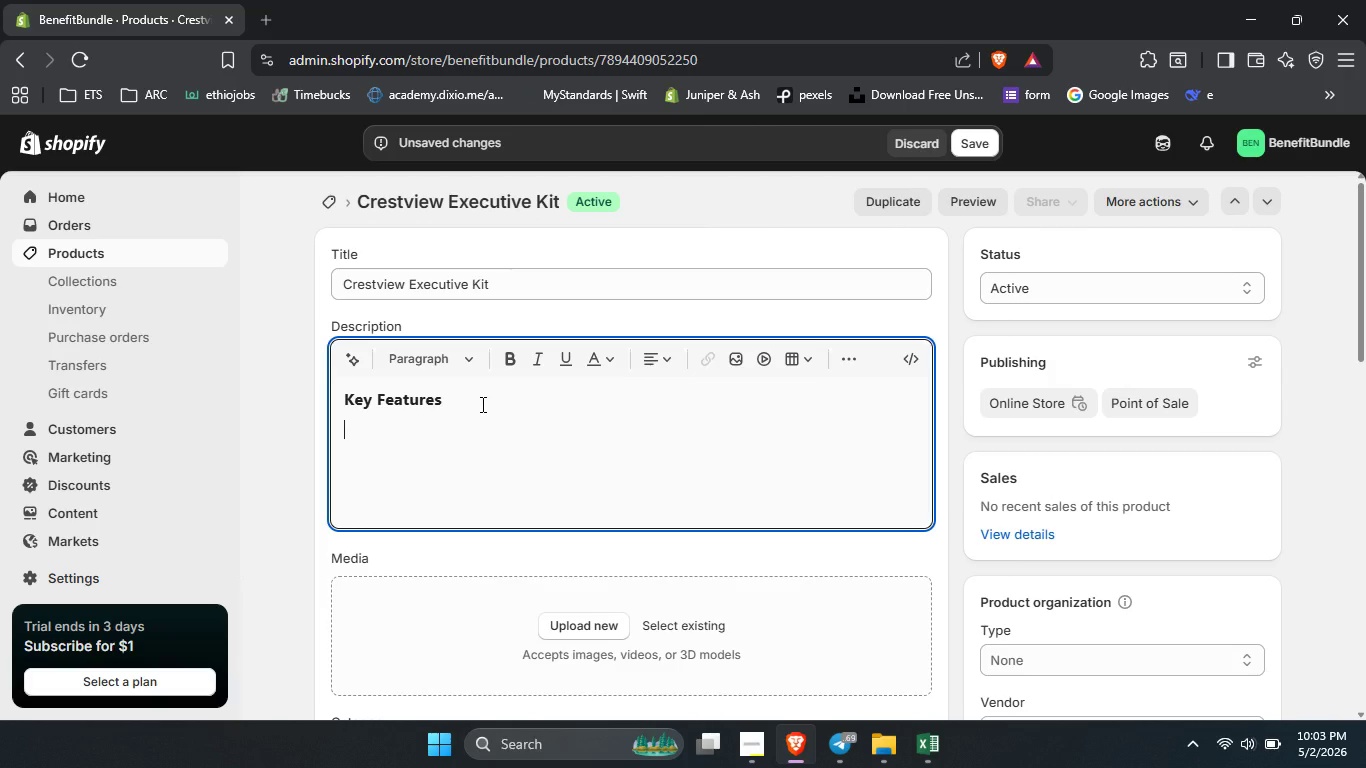 
type(Premium leatherette in sophisticated professional navy)
 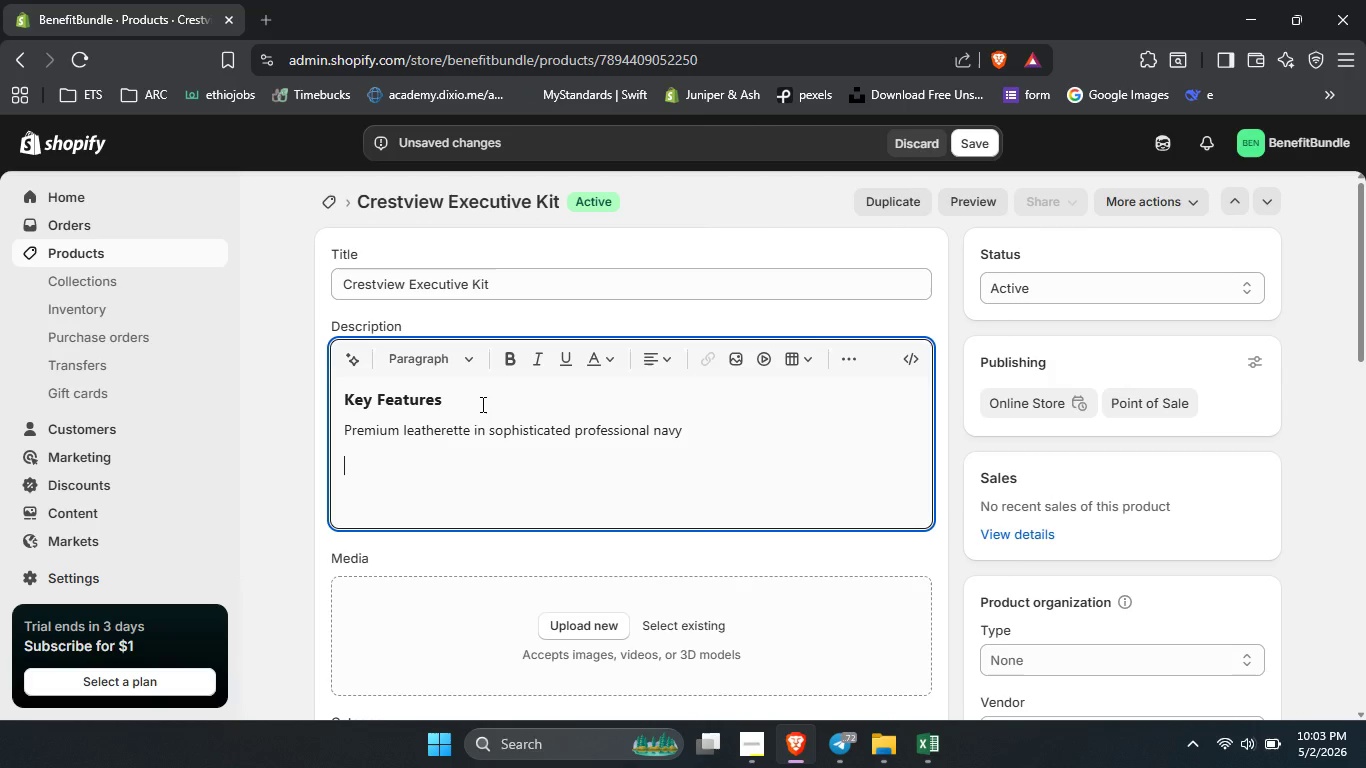 
key(Enter)
 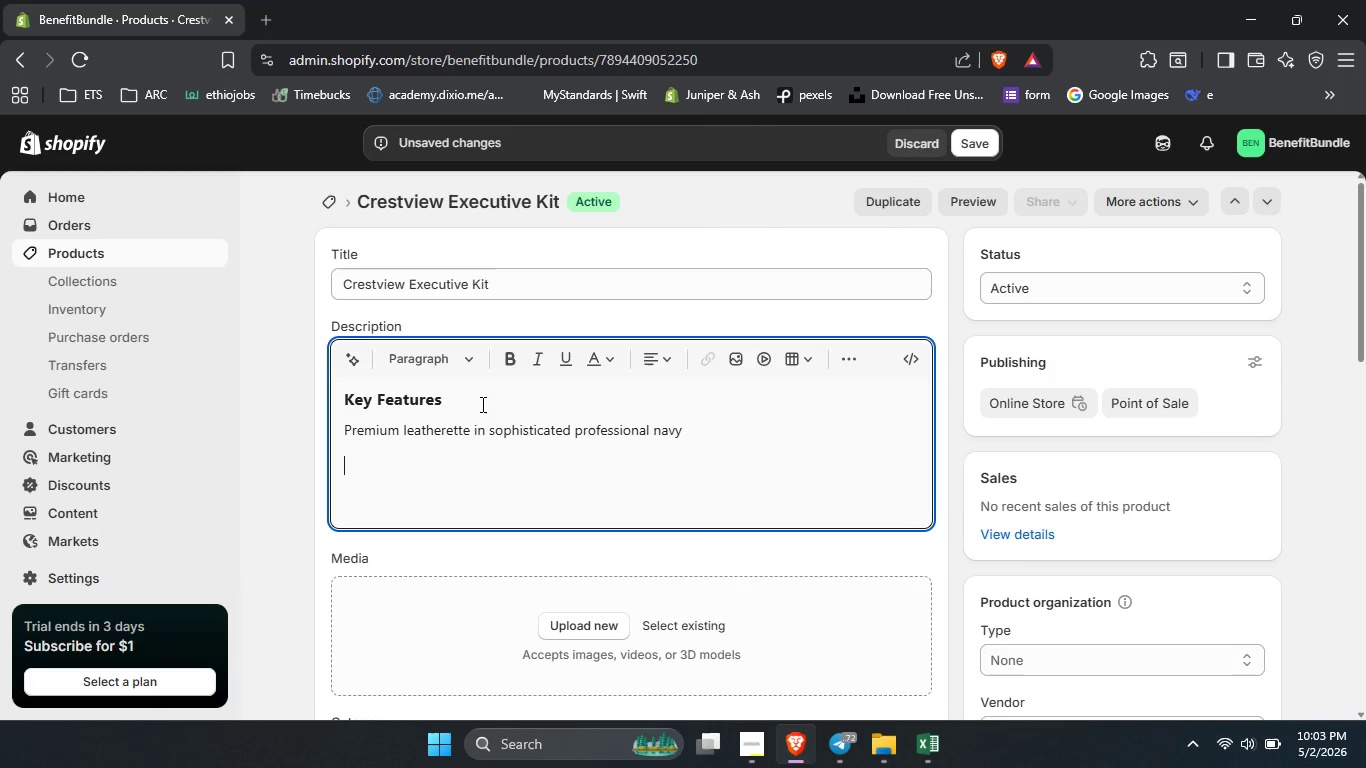 
hold_key(key=ShiftLeft, duration=1.5)
 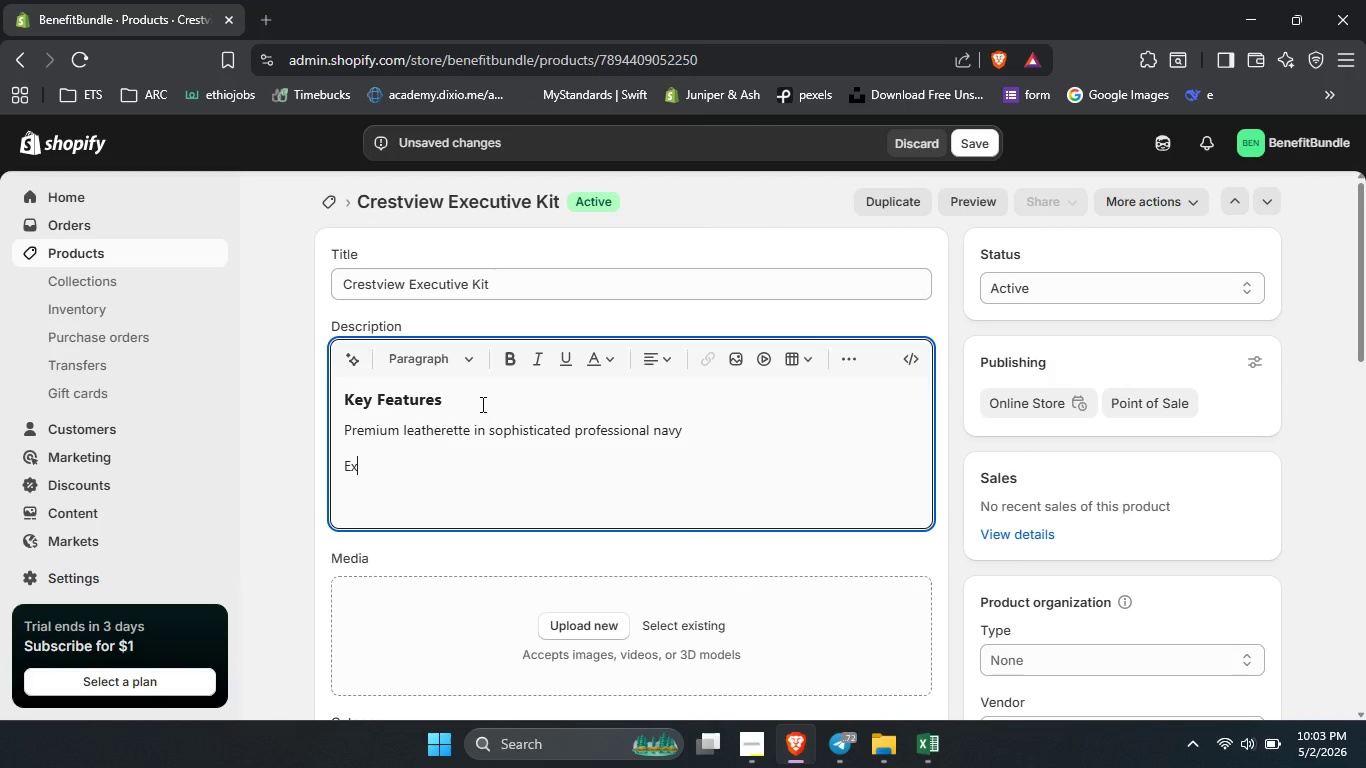 
type(Executive level complete kit for top clients)
 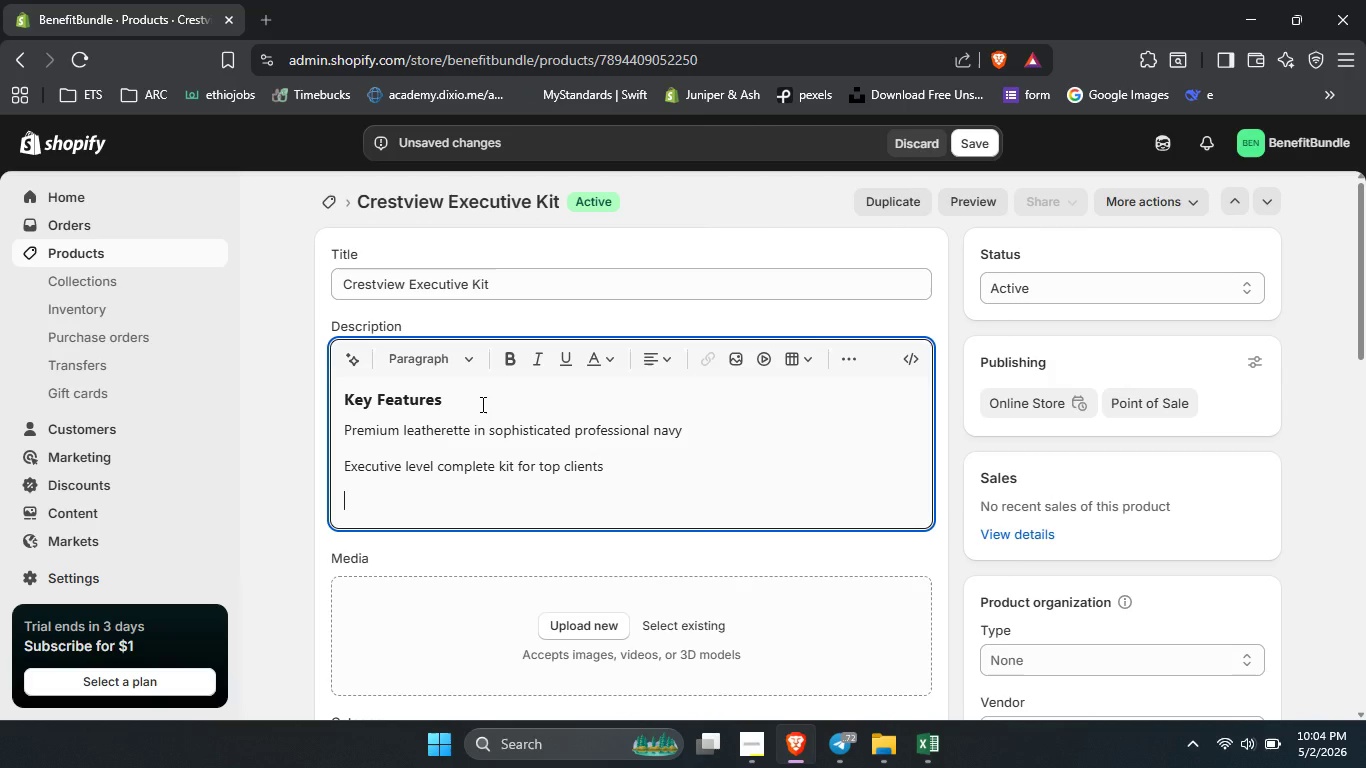 
key(Enter)
 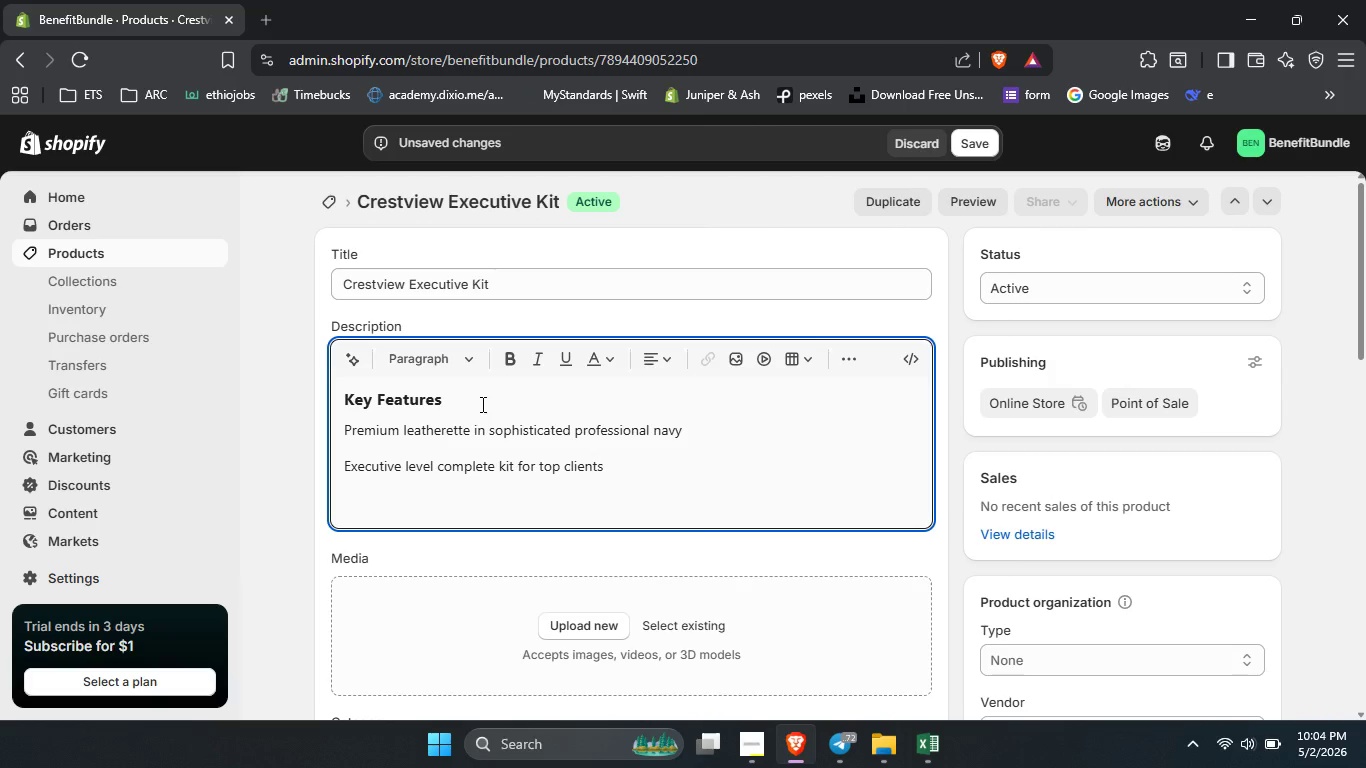 
type(Comprehensive client presentation system)
 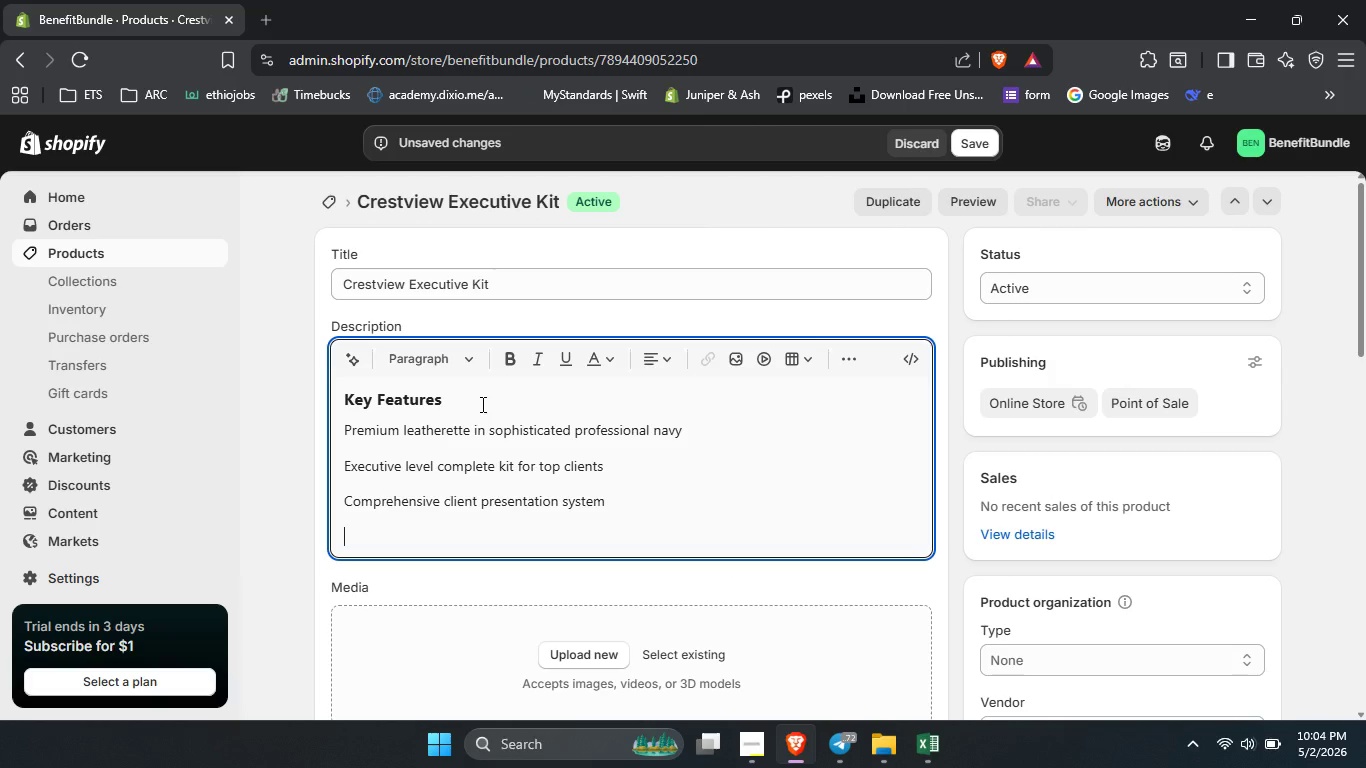 
key(Enter)
 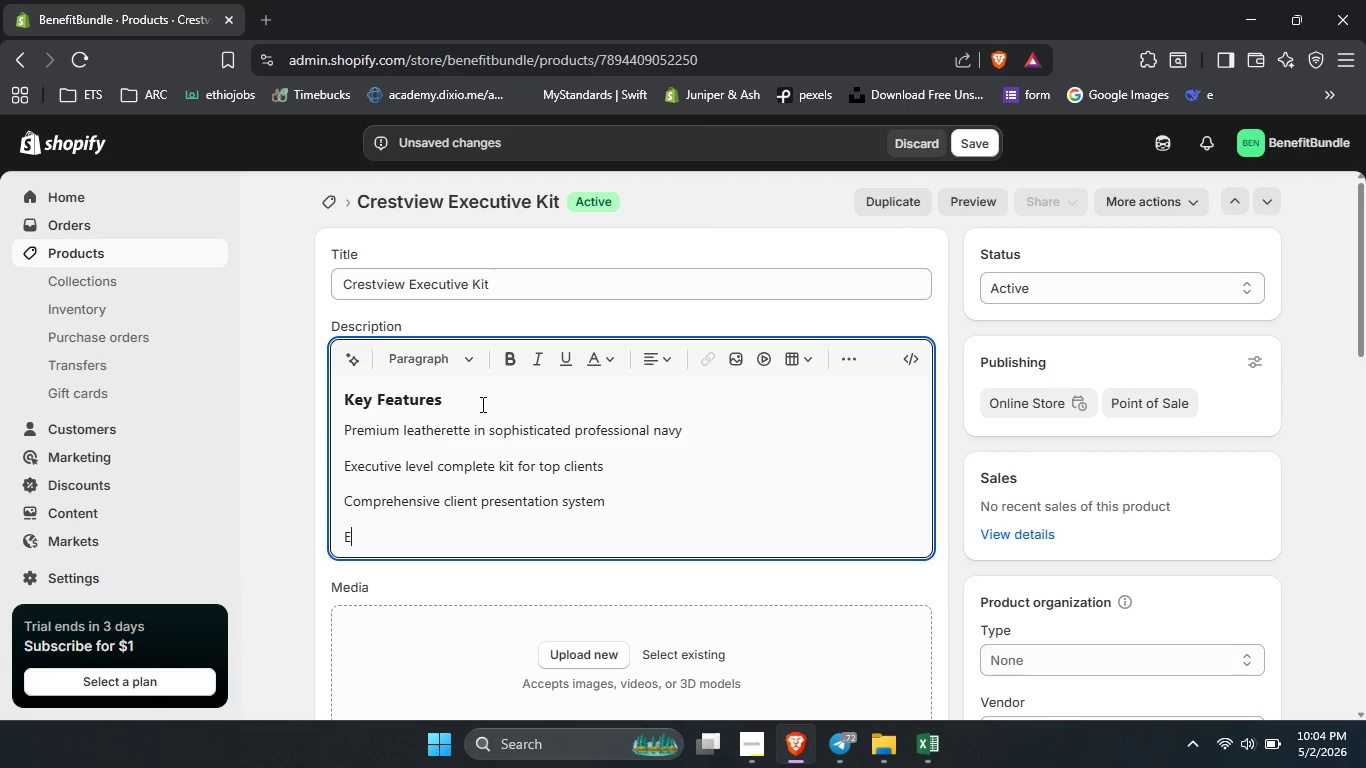 
type(E:)
key(Backspace)
type(leca)
key(Backspace)
key(Backspace)
type(vated welcom experiance )
 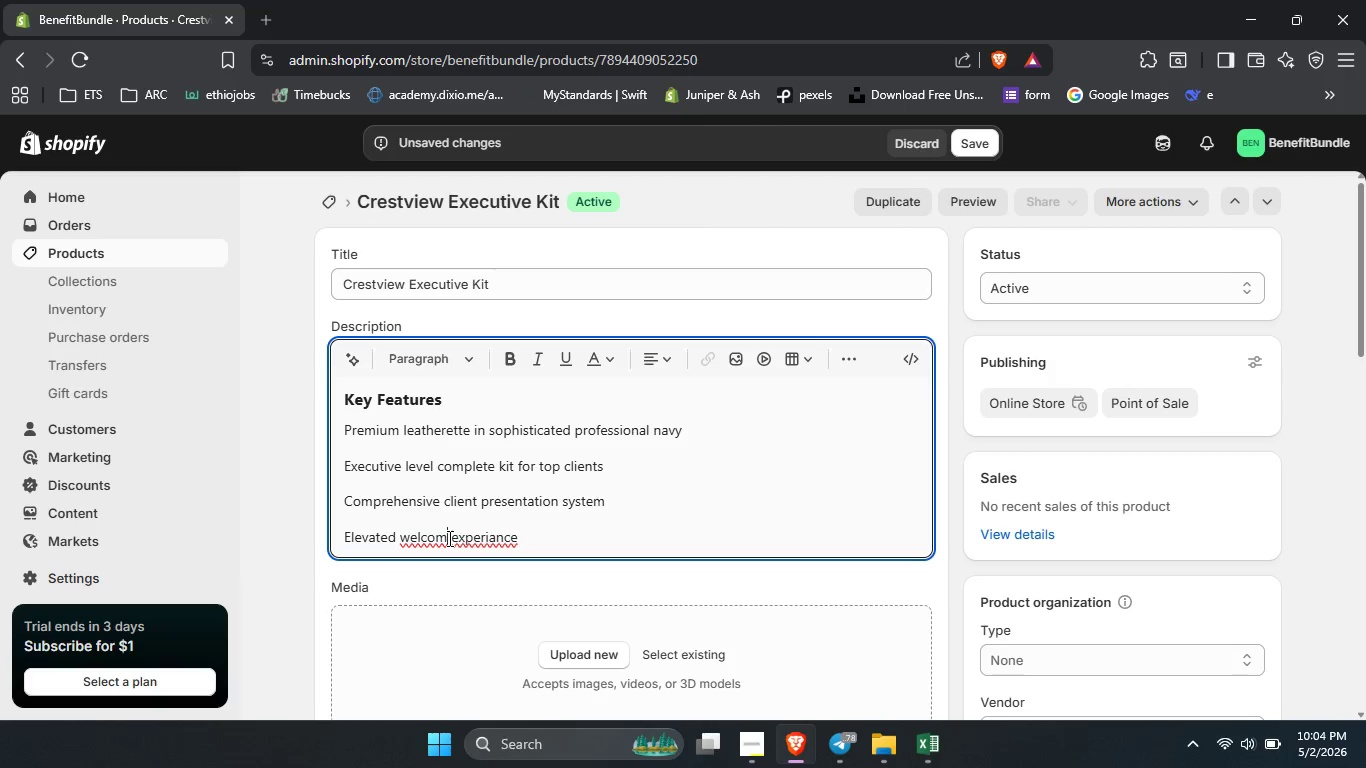 
left_click([448, 538])
 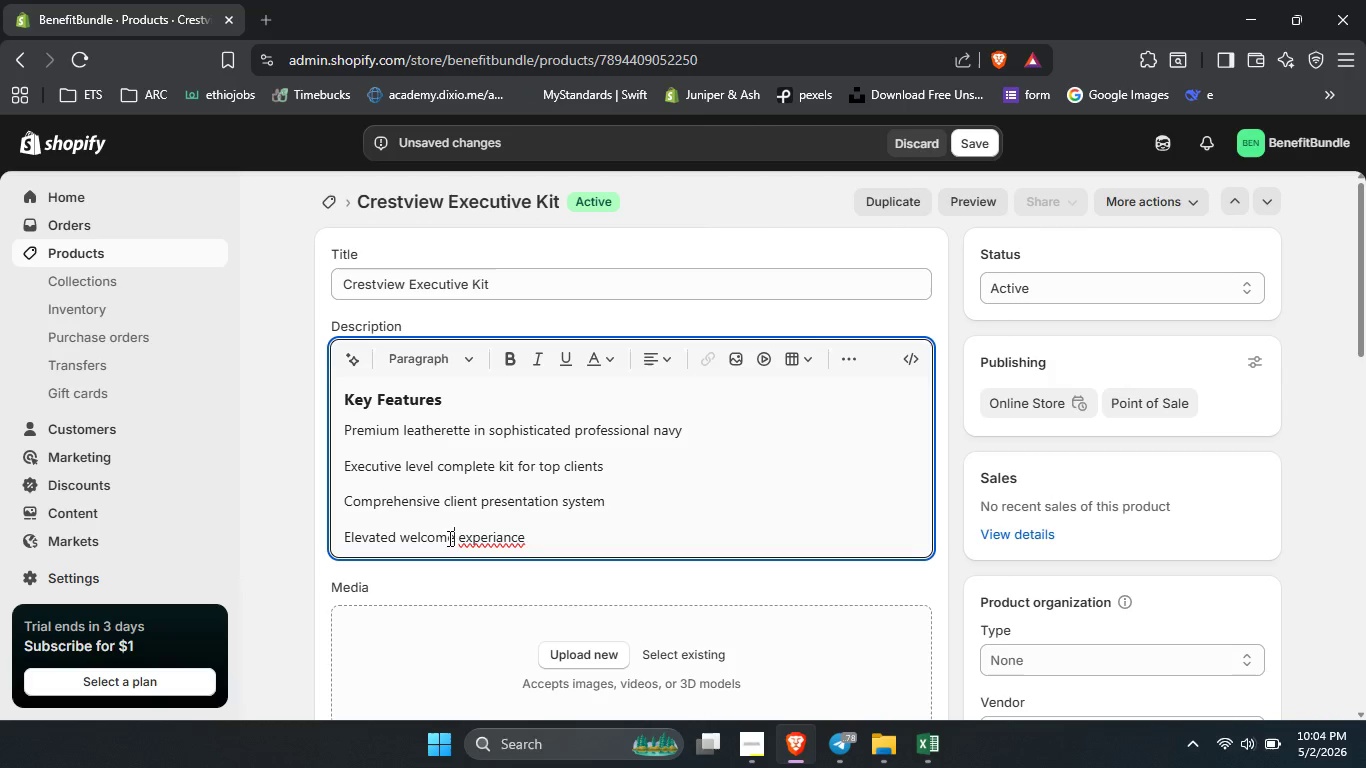 
key(E)
 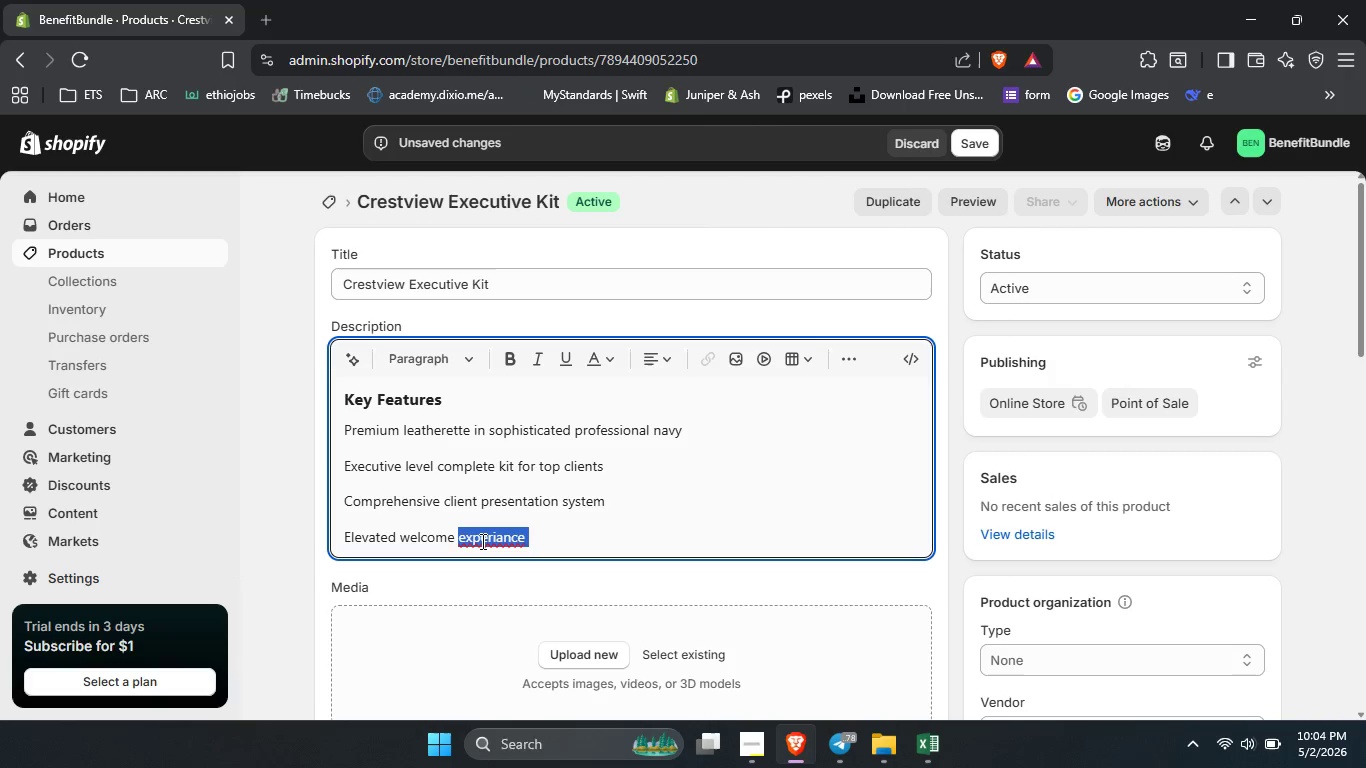 
double_click([481, 541])
 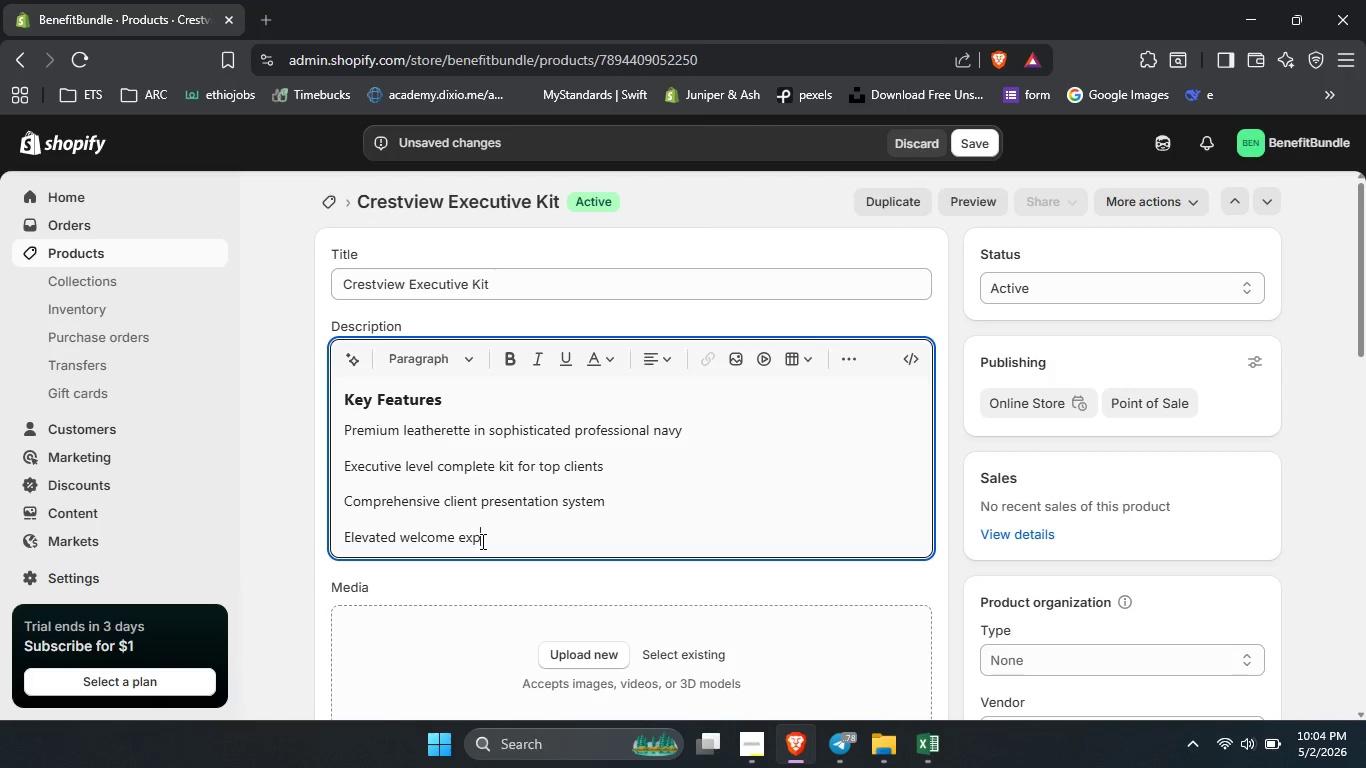 
type(experiance )
 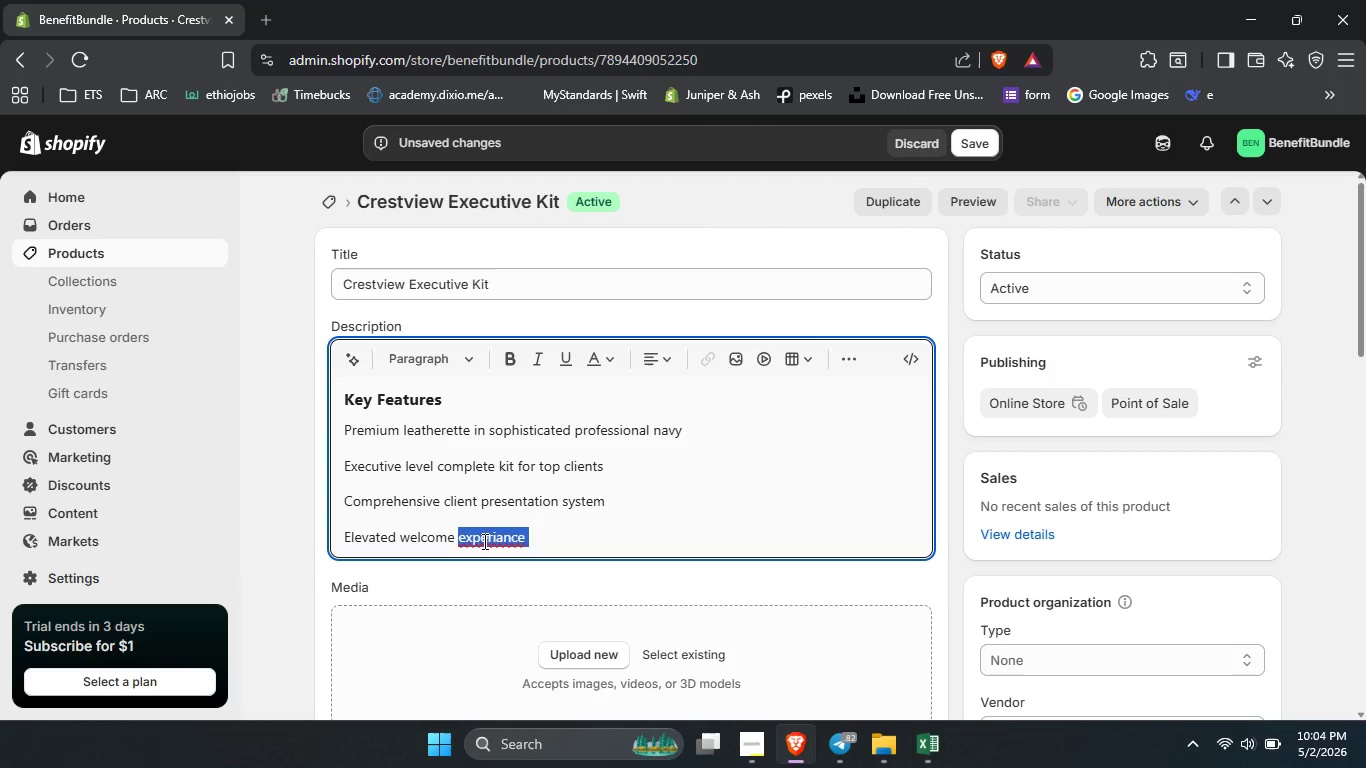 
double_click([483, 541])
 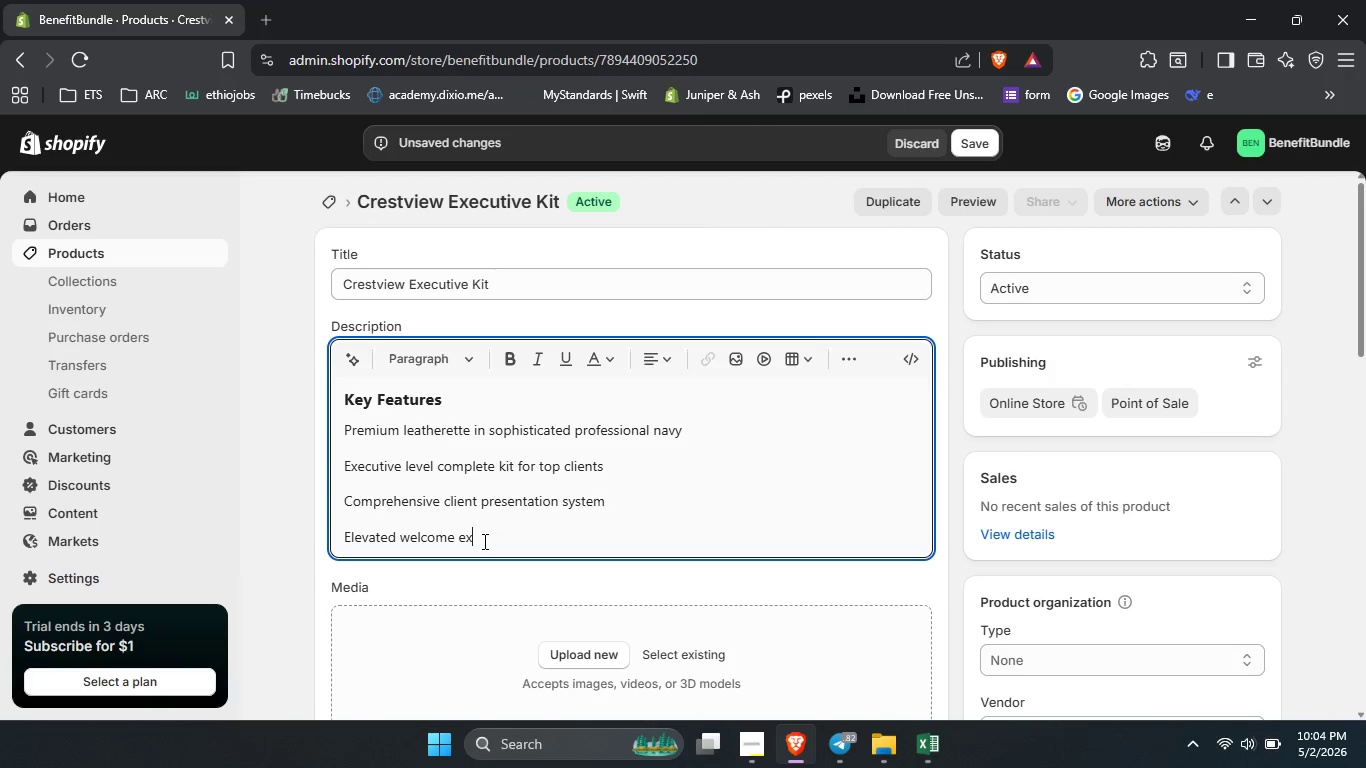 
type(experiences)
key(Backspace)
type( for high valur )
key(Backspace)
key(Backspace)
type(e policies)
 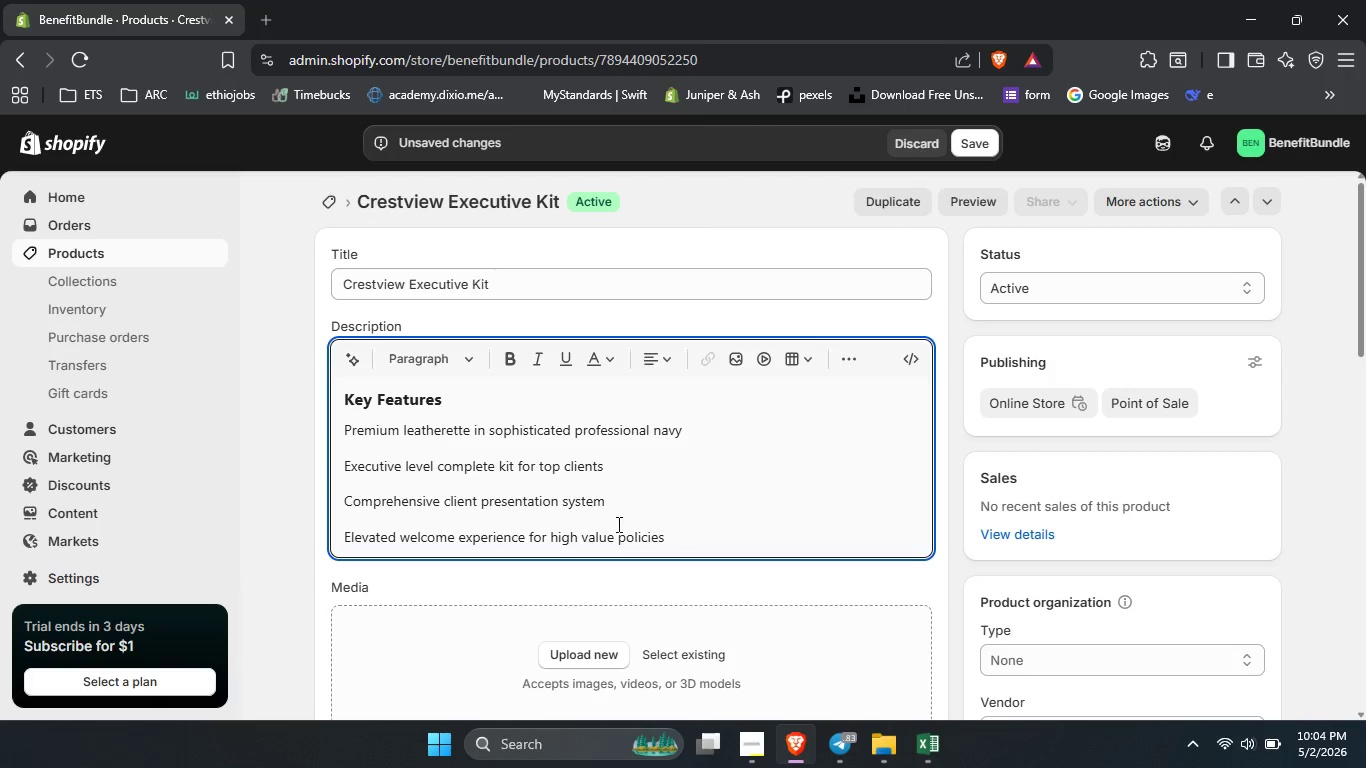 
left_click_drag(start_coordinate=[684, 535], to_coordinate=[321, 422])
 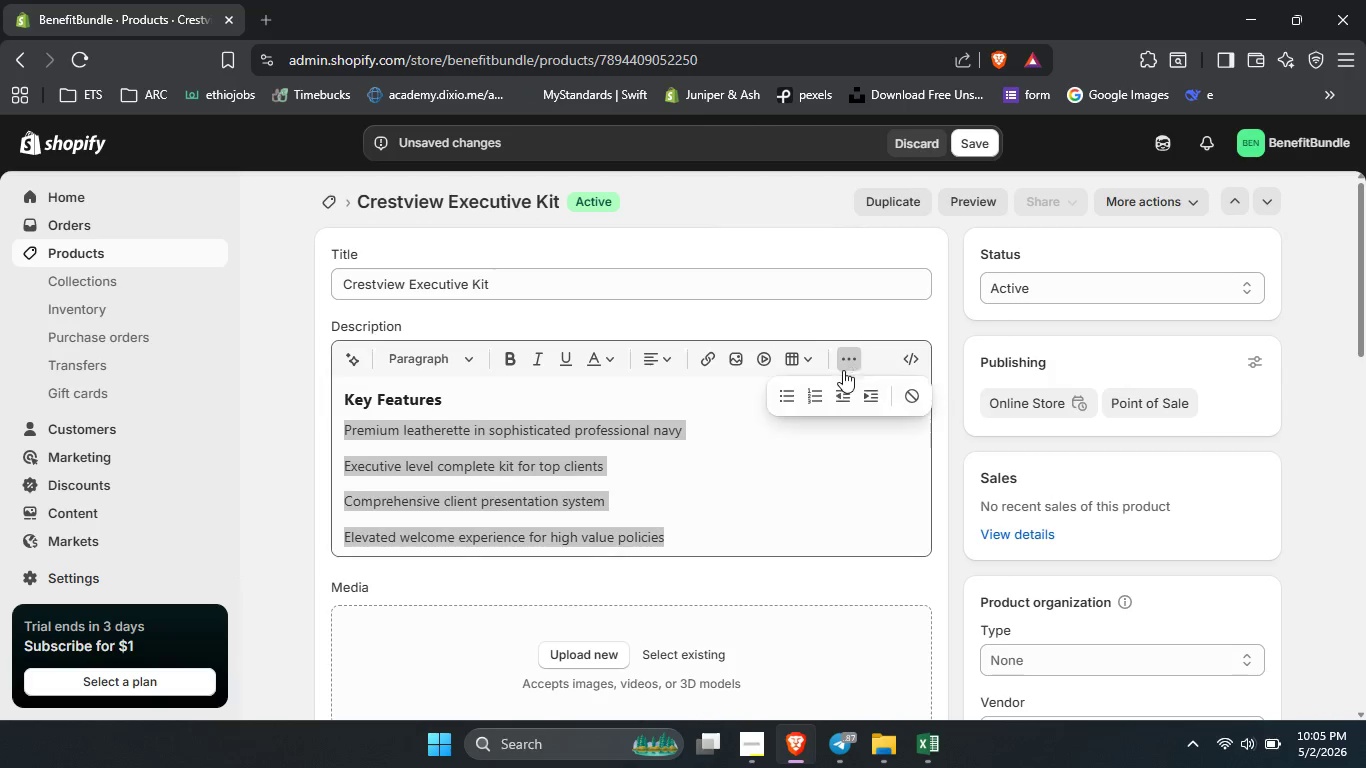 
left_click([856, 364])
 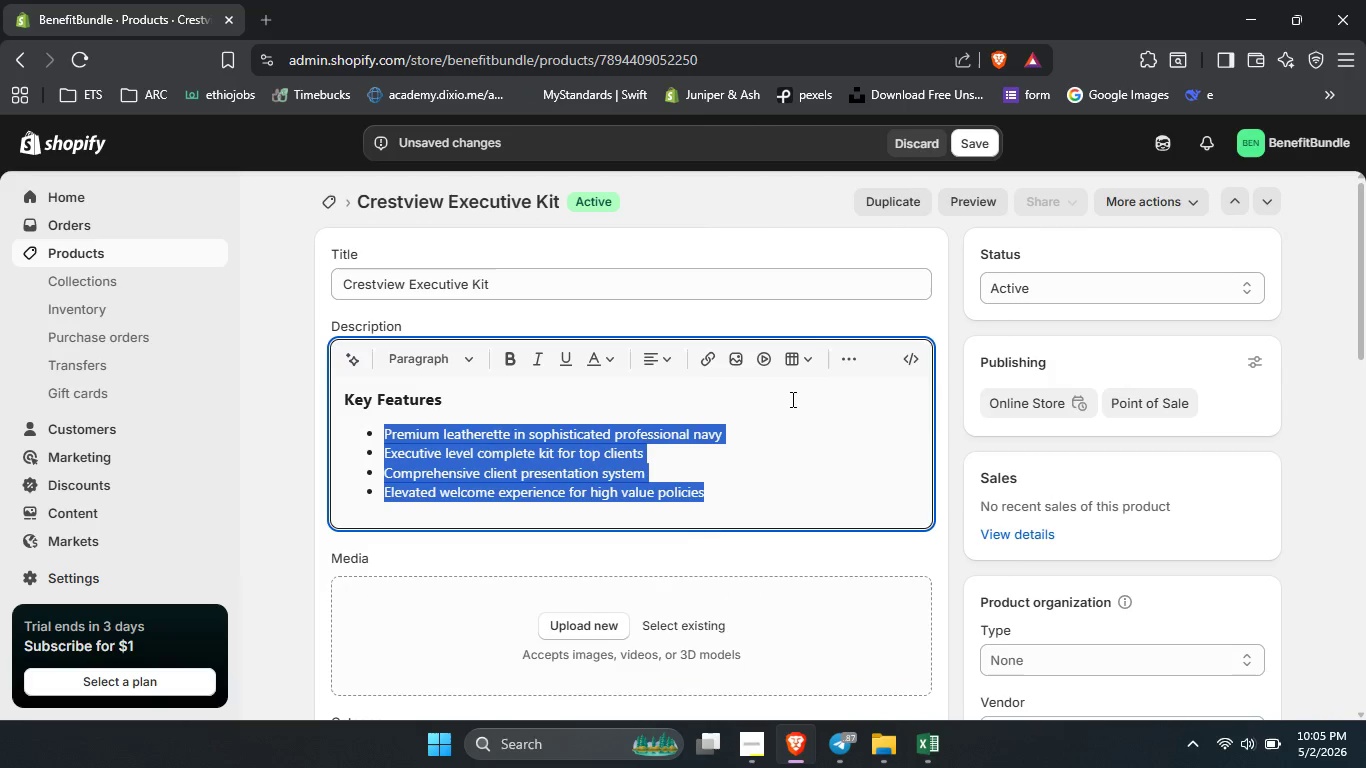 
left_click([789, 399])
 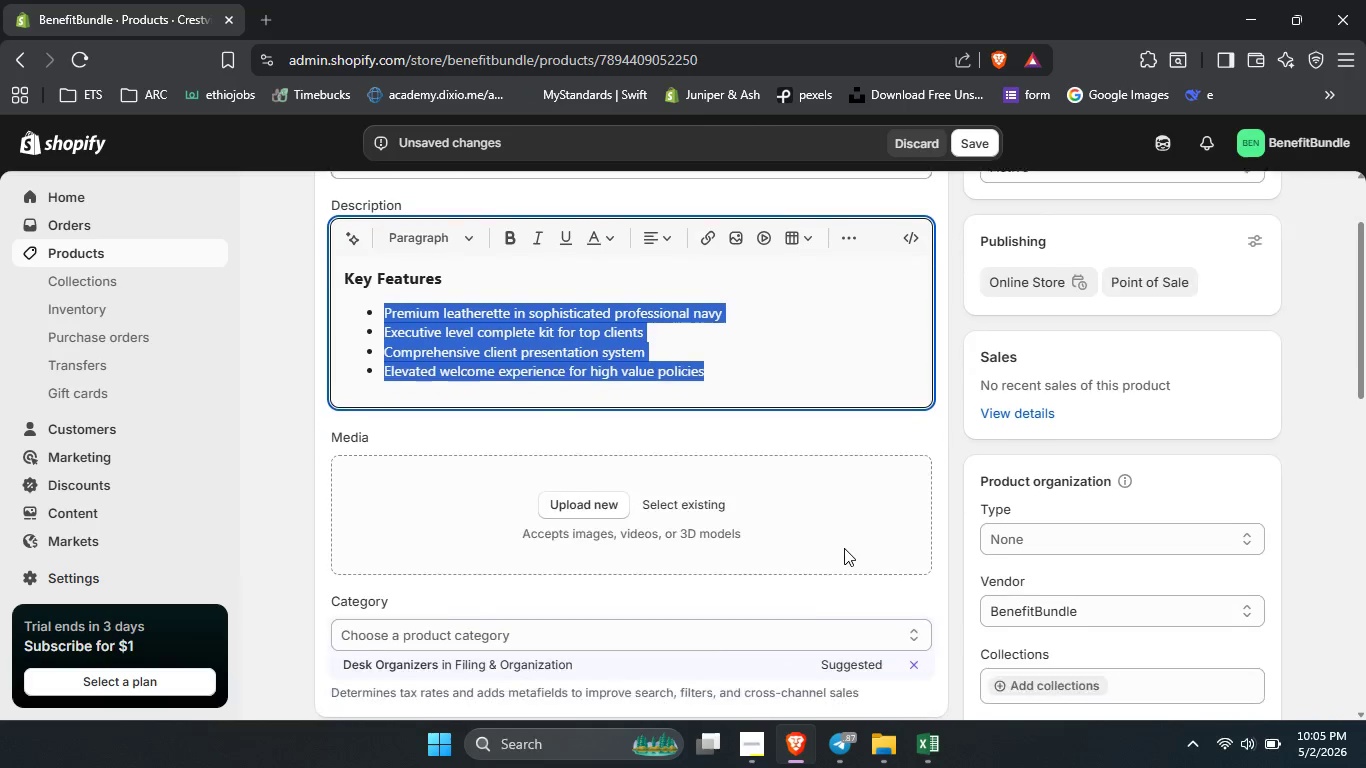 
scroll: coordinate [1297, 534], scroll_direction: down, amount: 2.0
 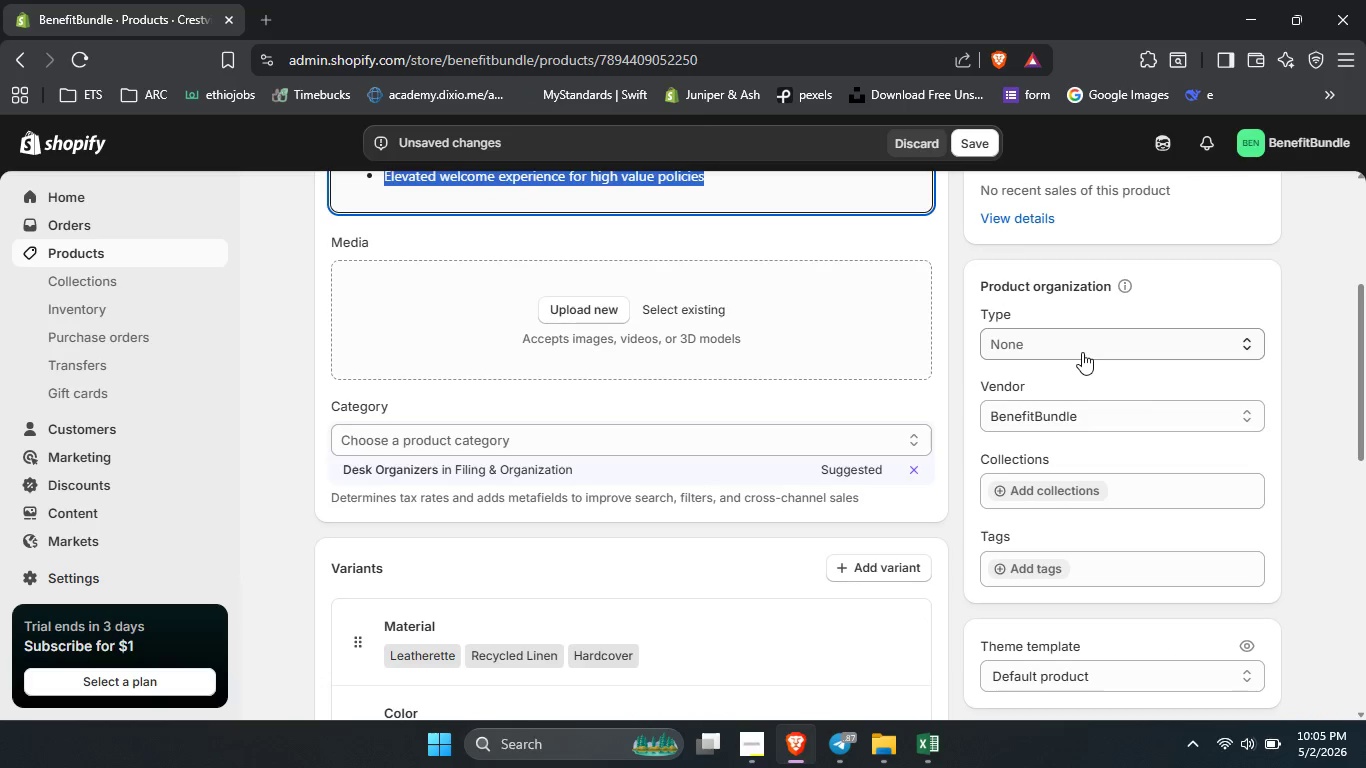 
left_click([1082, 352])
 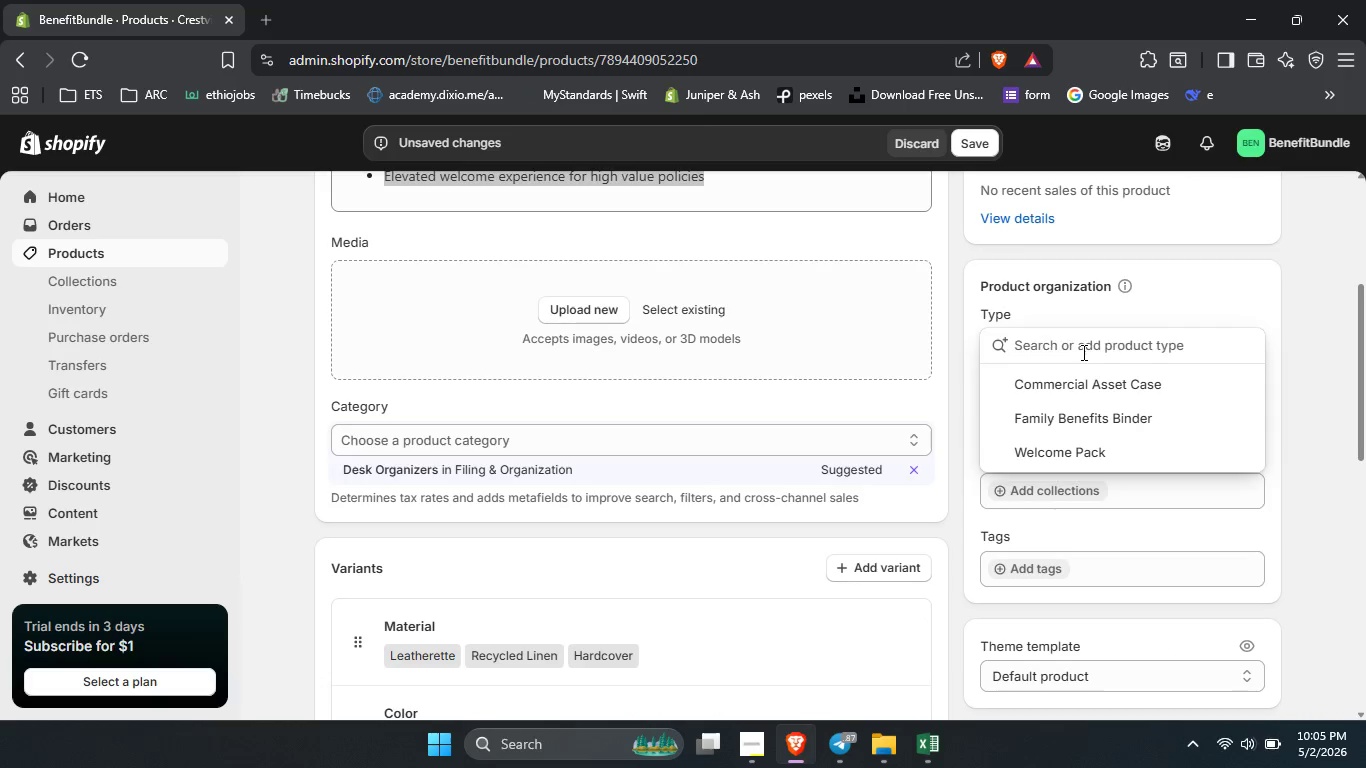 
type(Executive Ku)
key(Backspace)
type(it)
 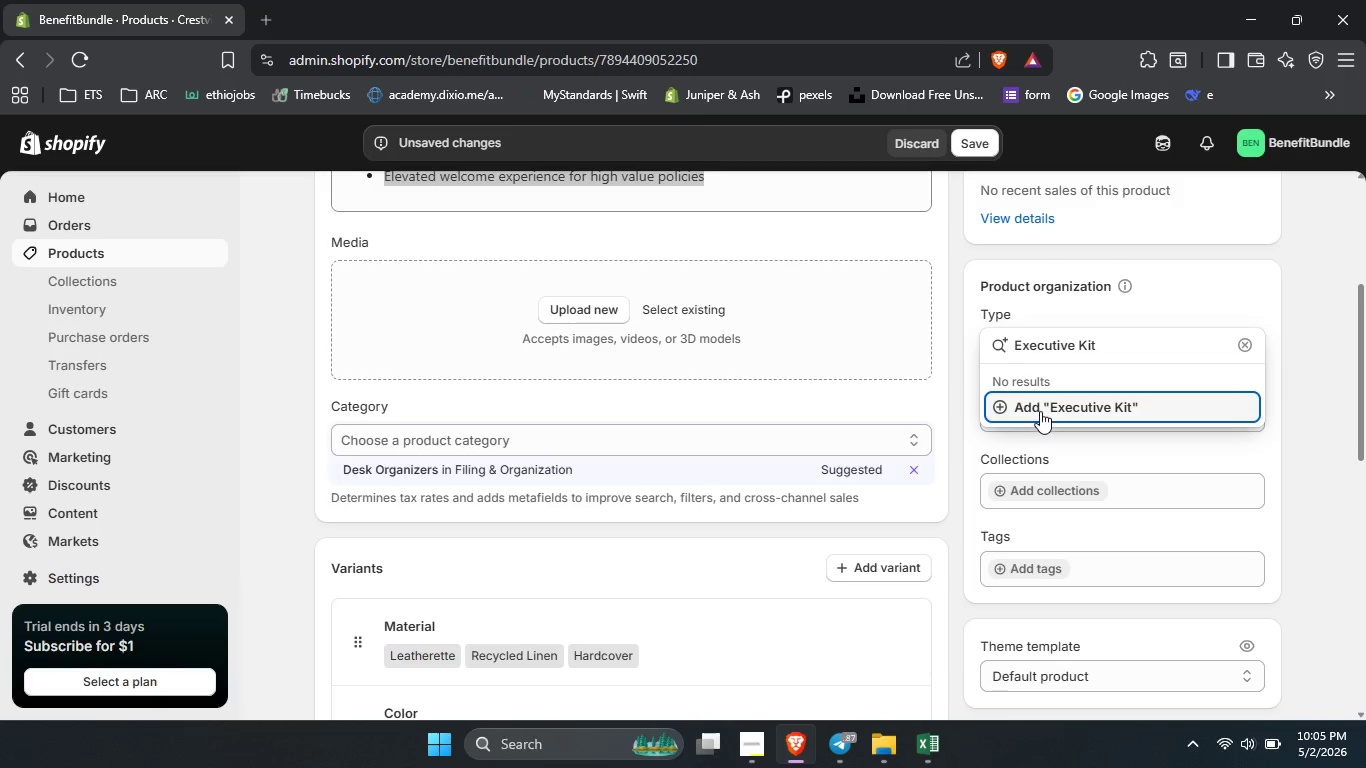 
left_click([1038, 407])
 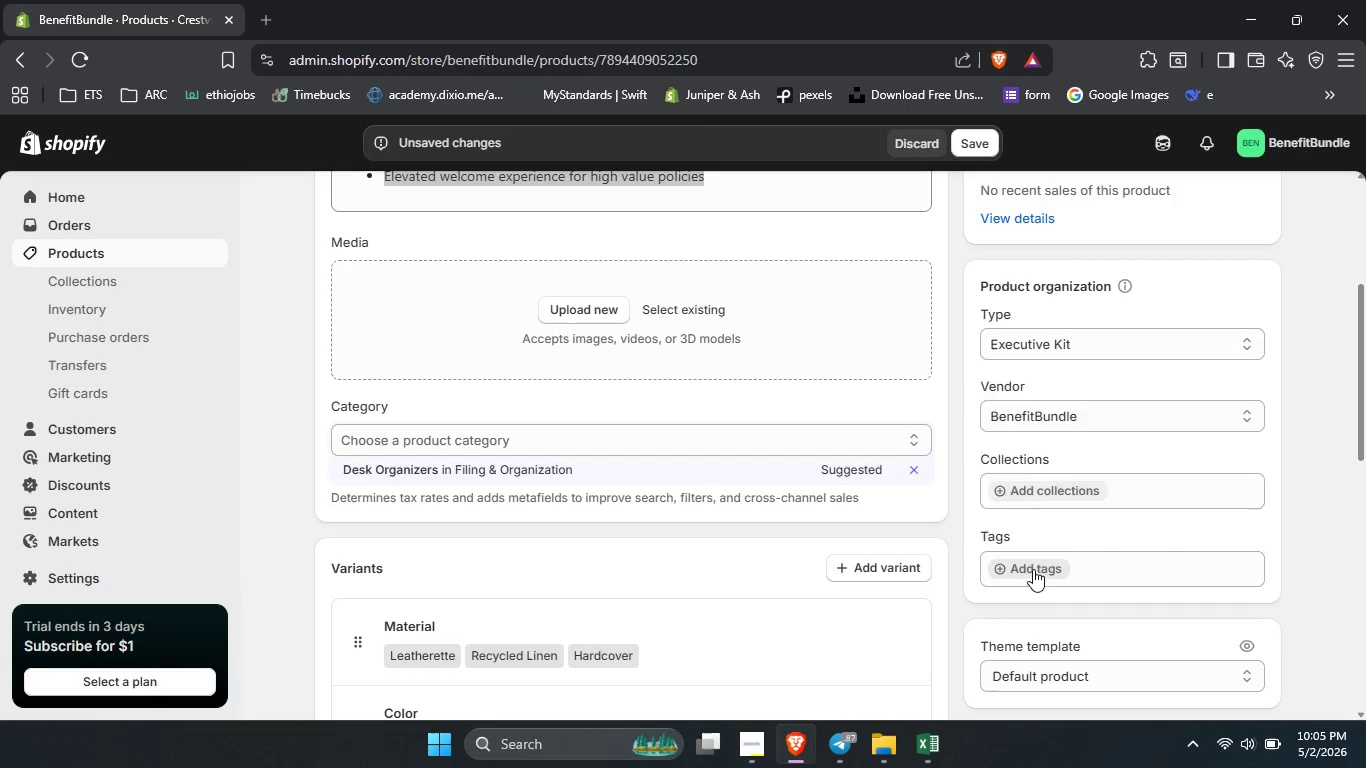 
left_click([1033, 569])
 